 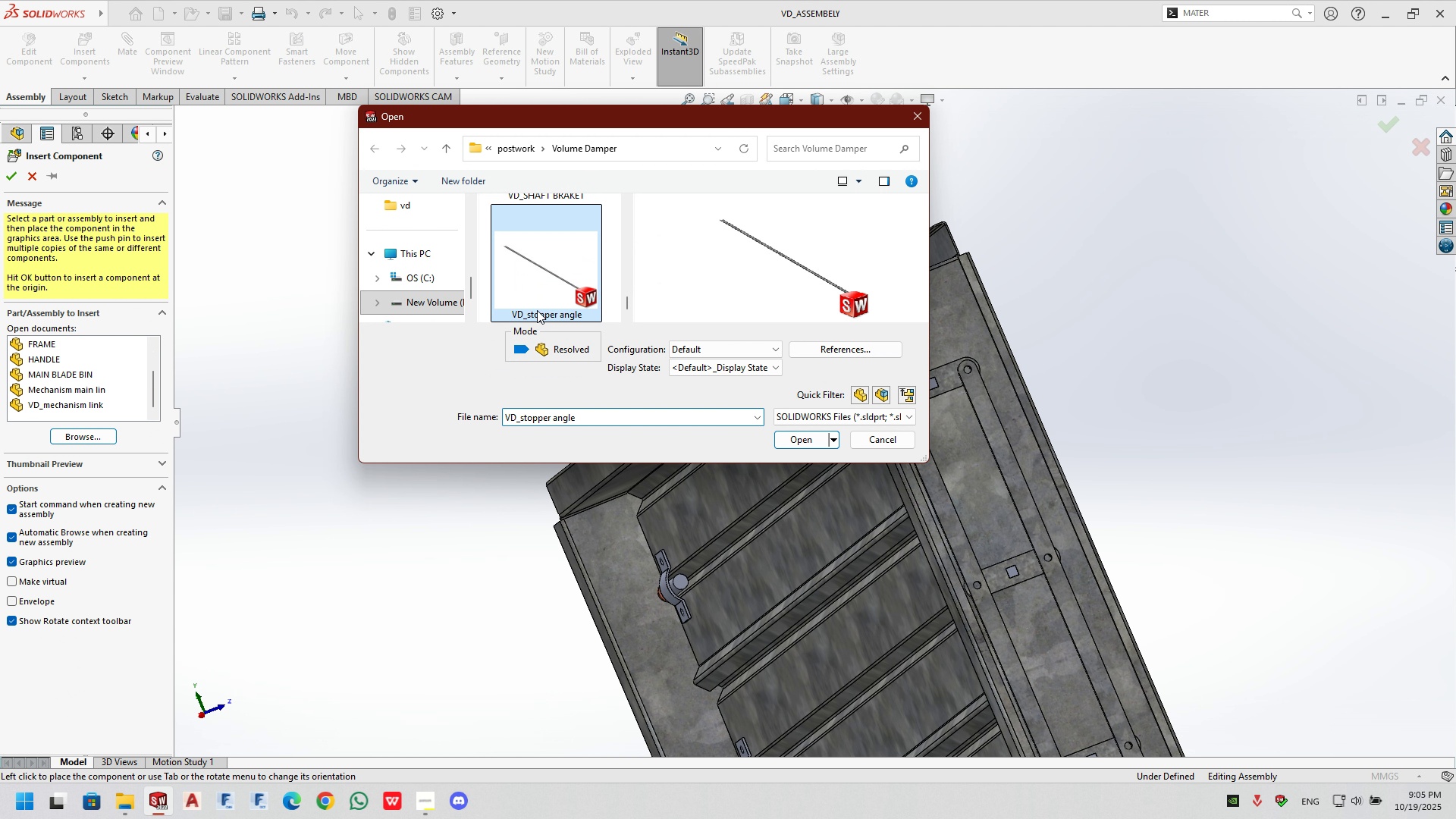 
double_click([537, 310])
 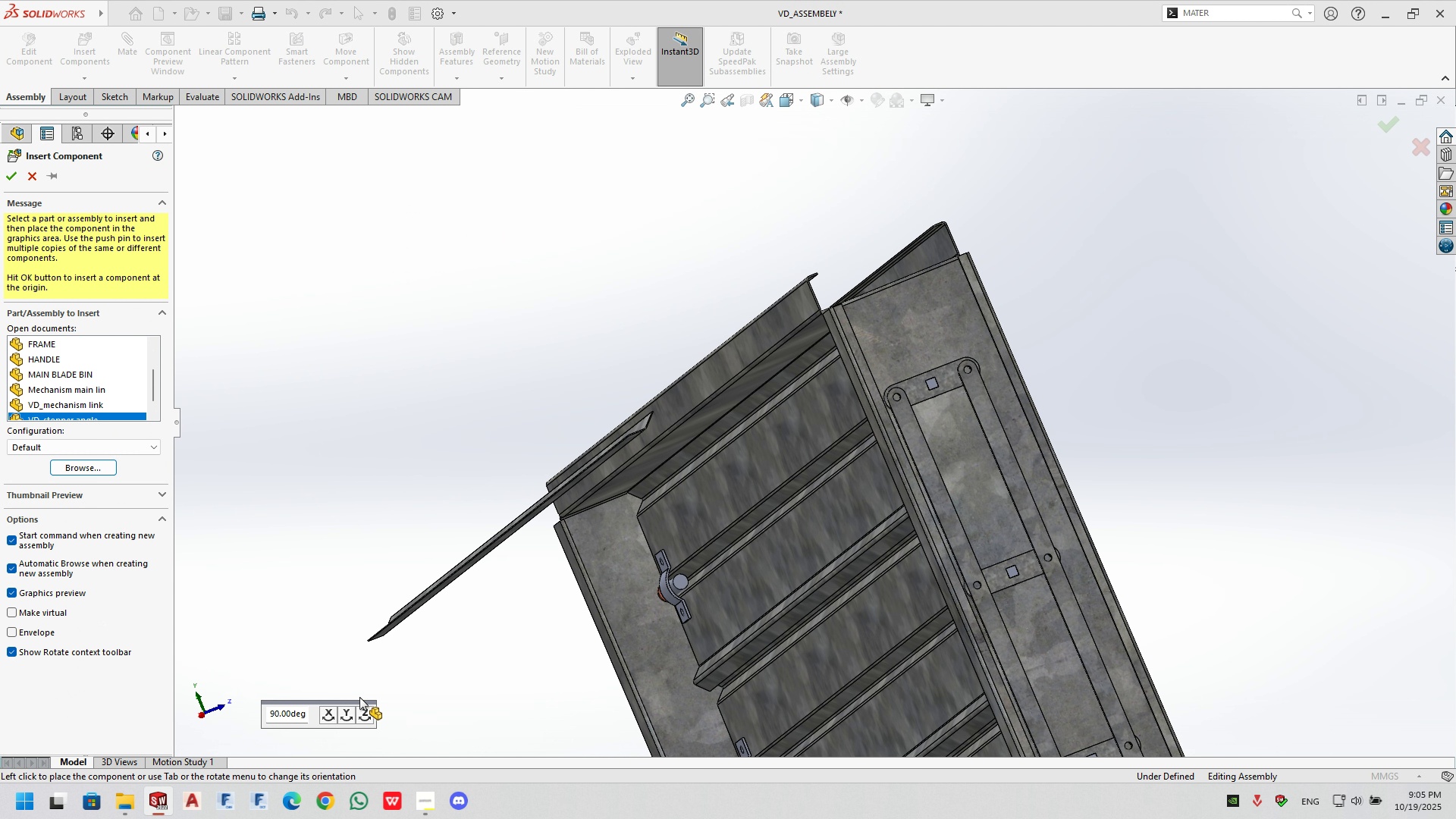 
left_click([363, 719])
 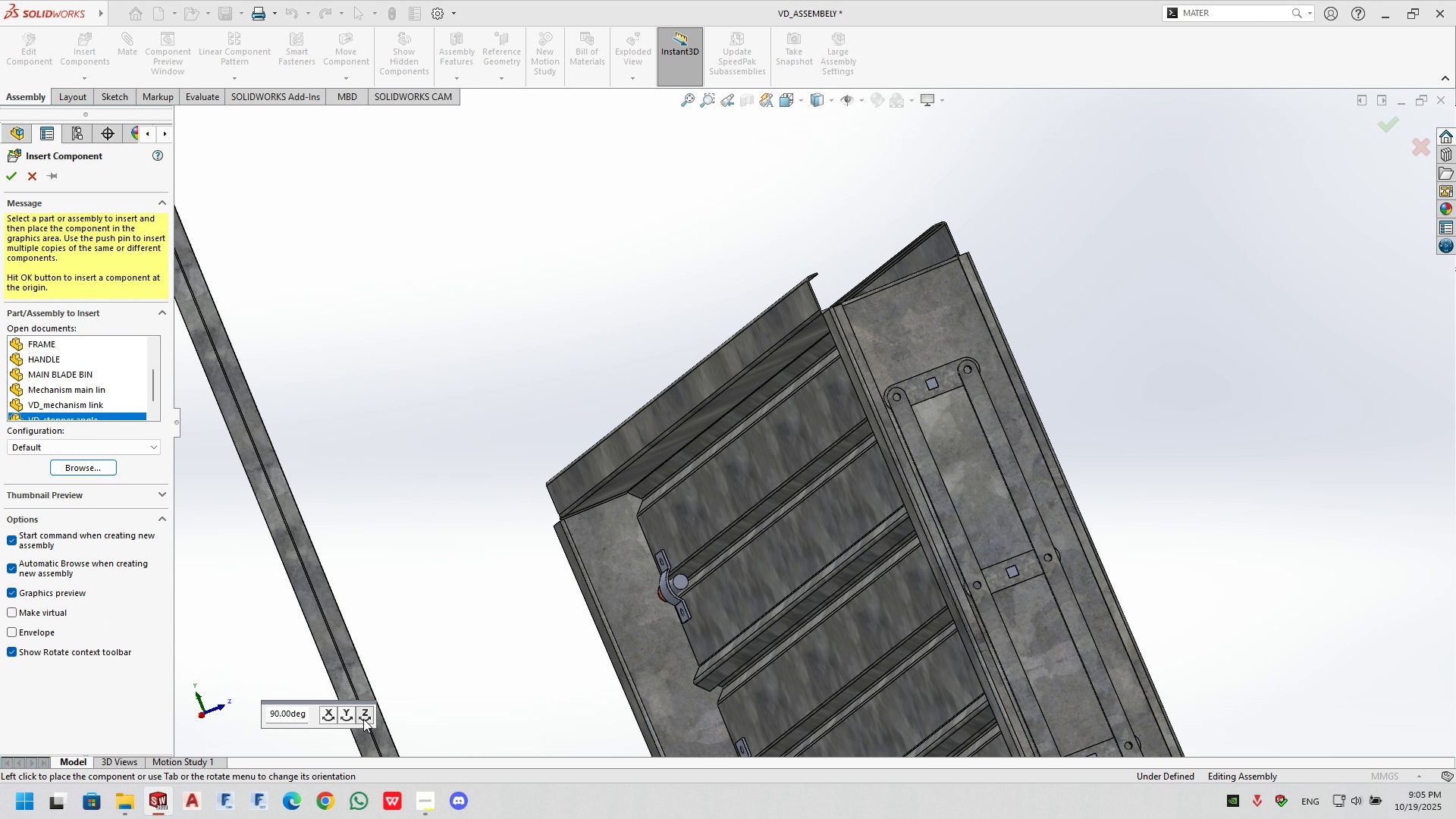 
left_click([363, 719])
 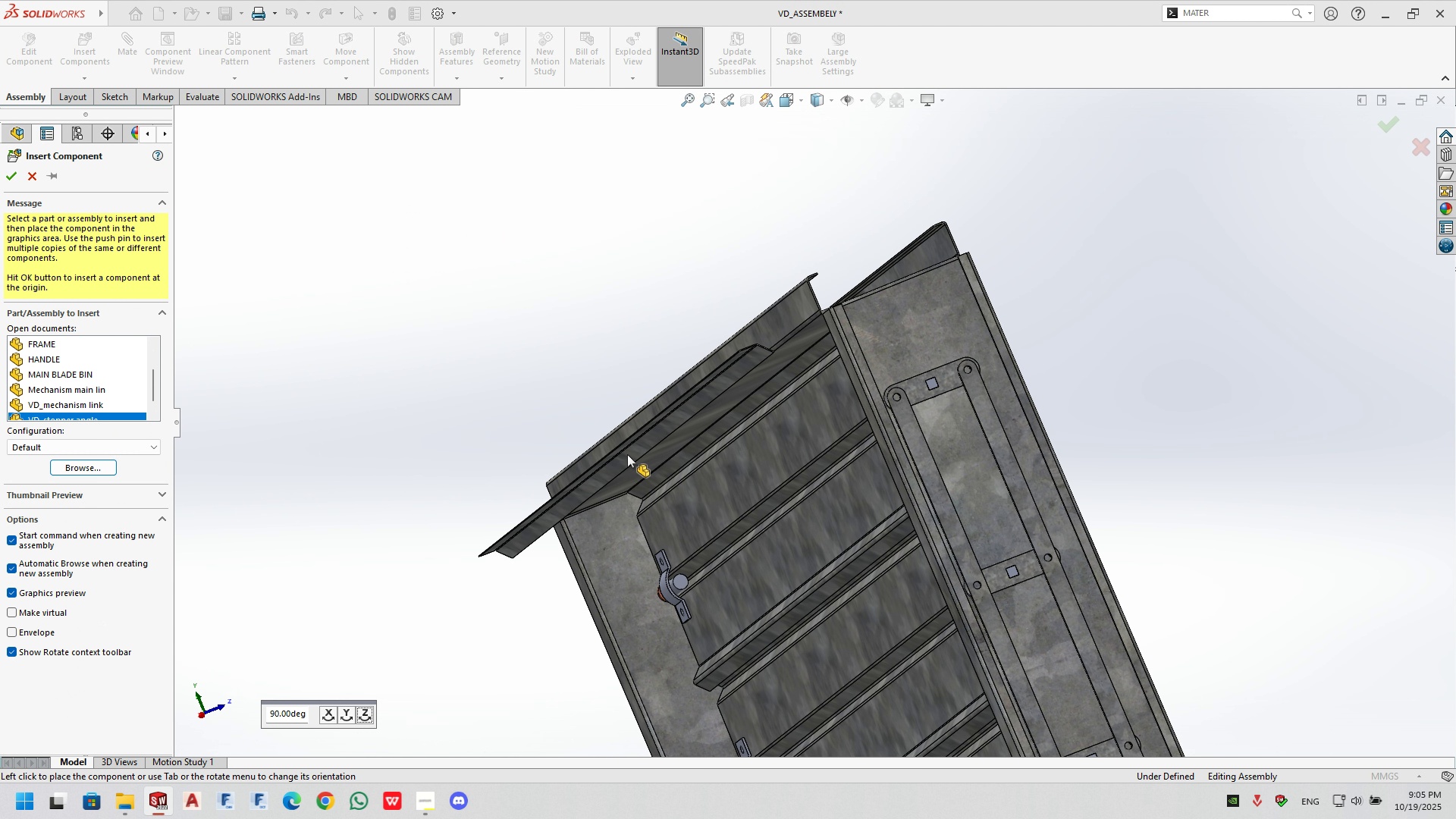 
left_click_drag(start_coordinate=[504, 474], to_coordinate=[500, 475])
 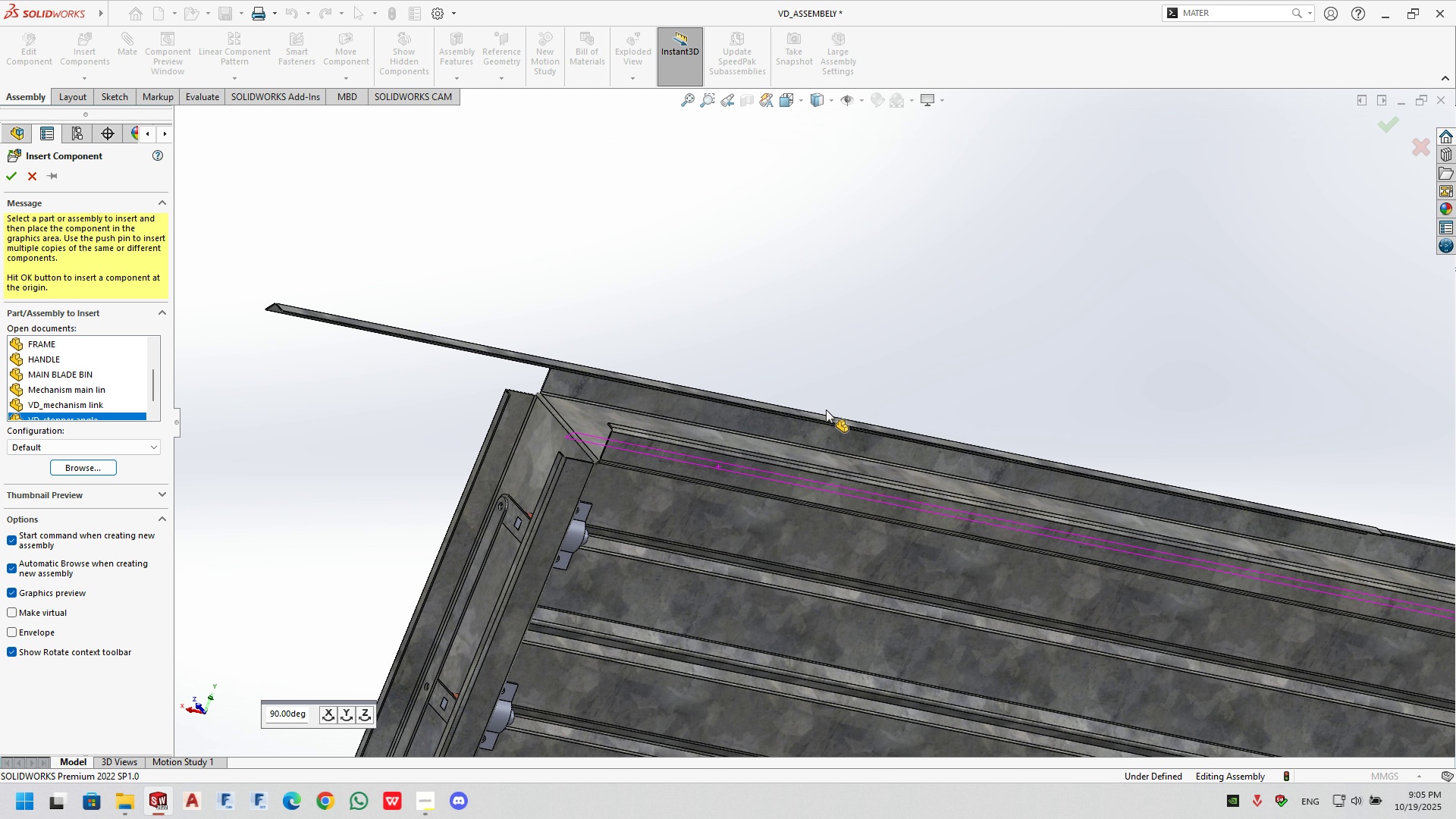 
scroll: coordinate [387, 328], scroll_direction: down, amount: 6.0
 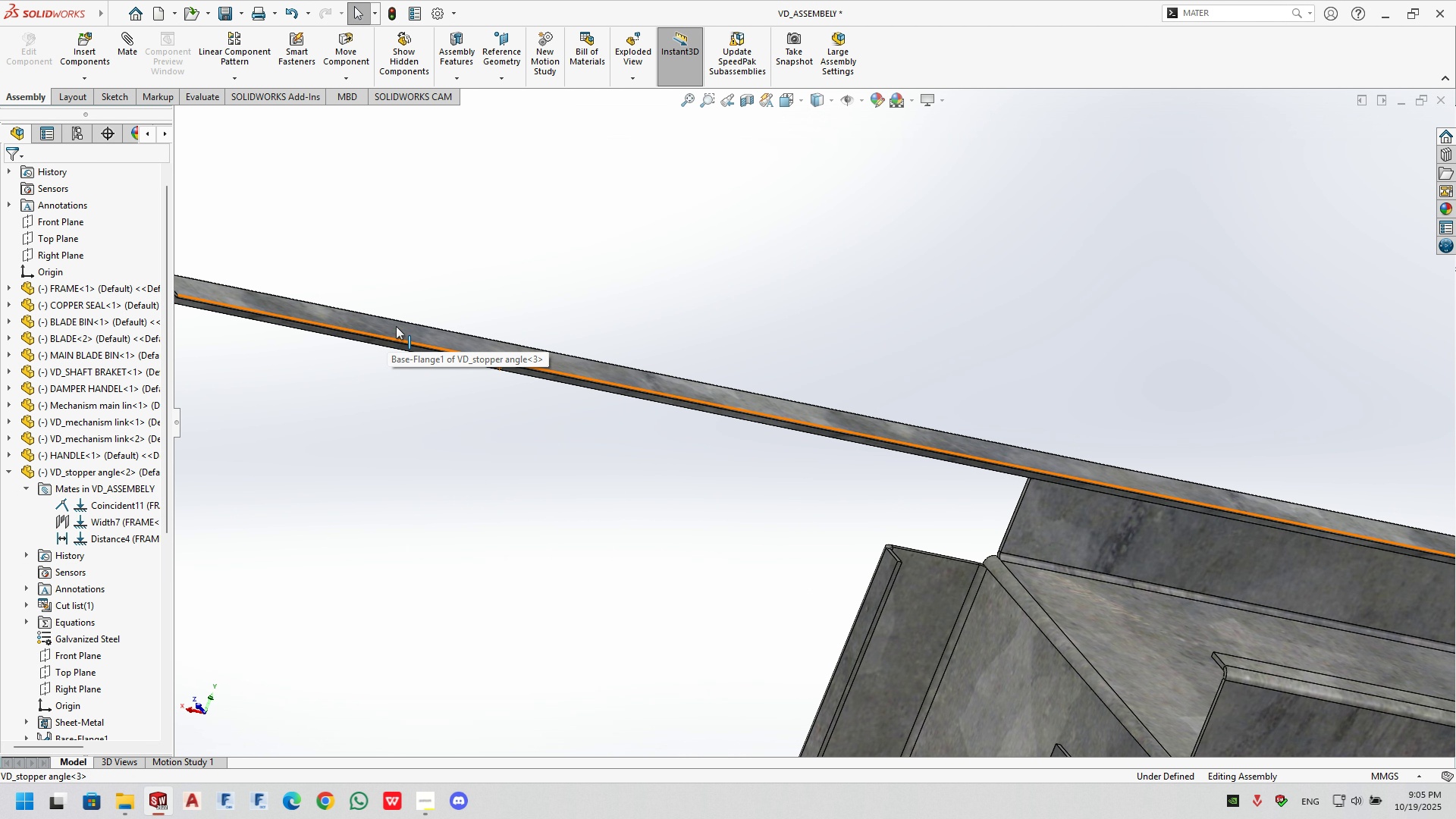 
left_click([396, 326])
 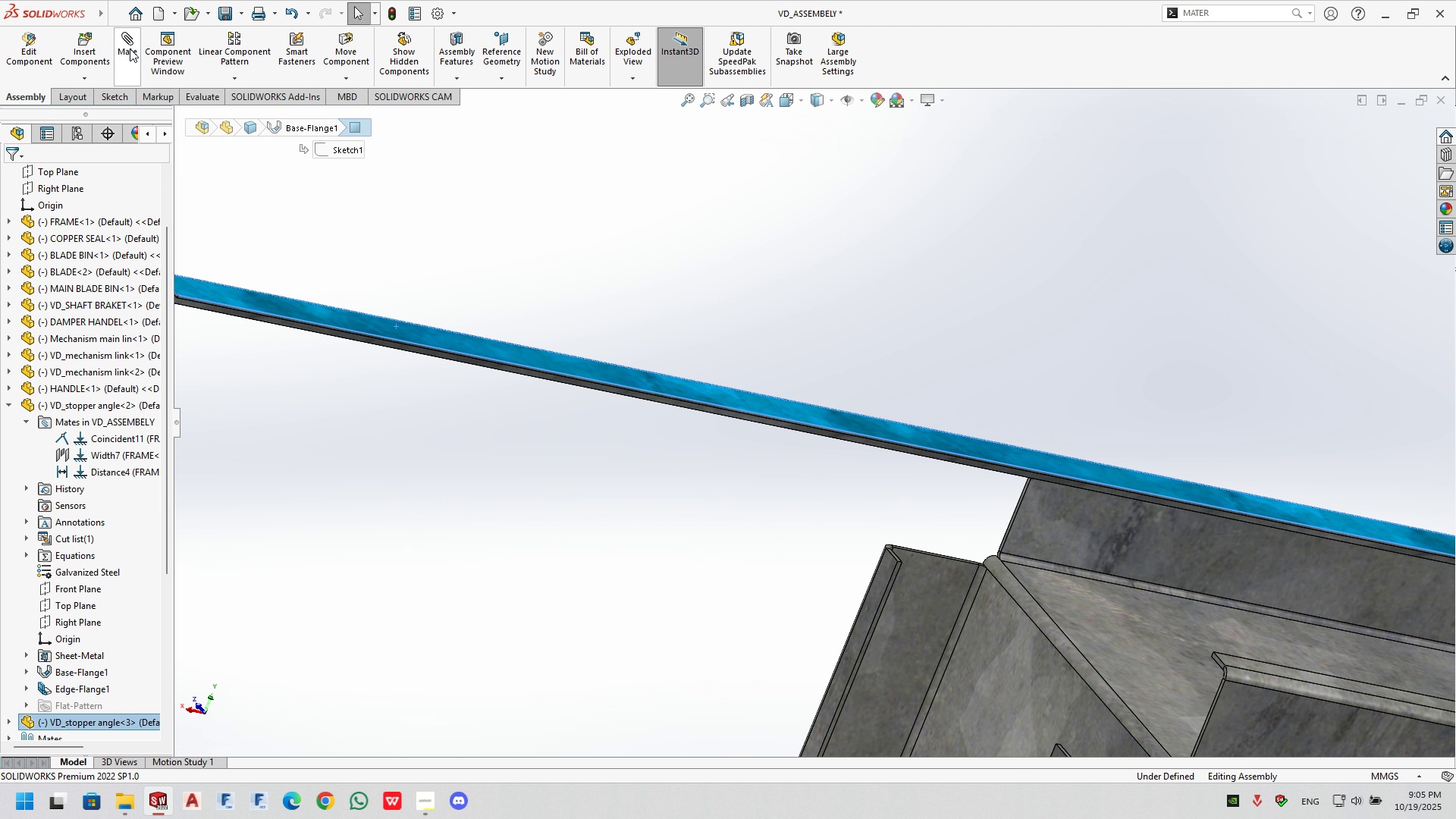 
left_click([127, 46])
 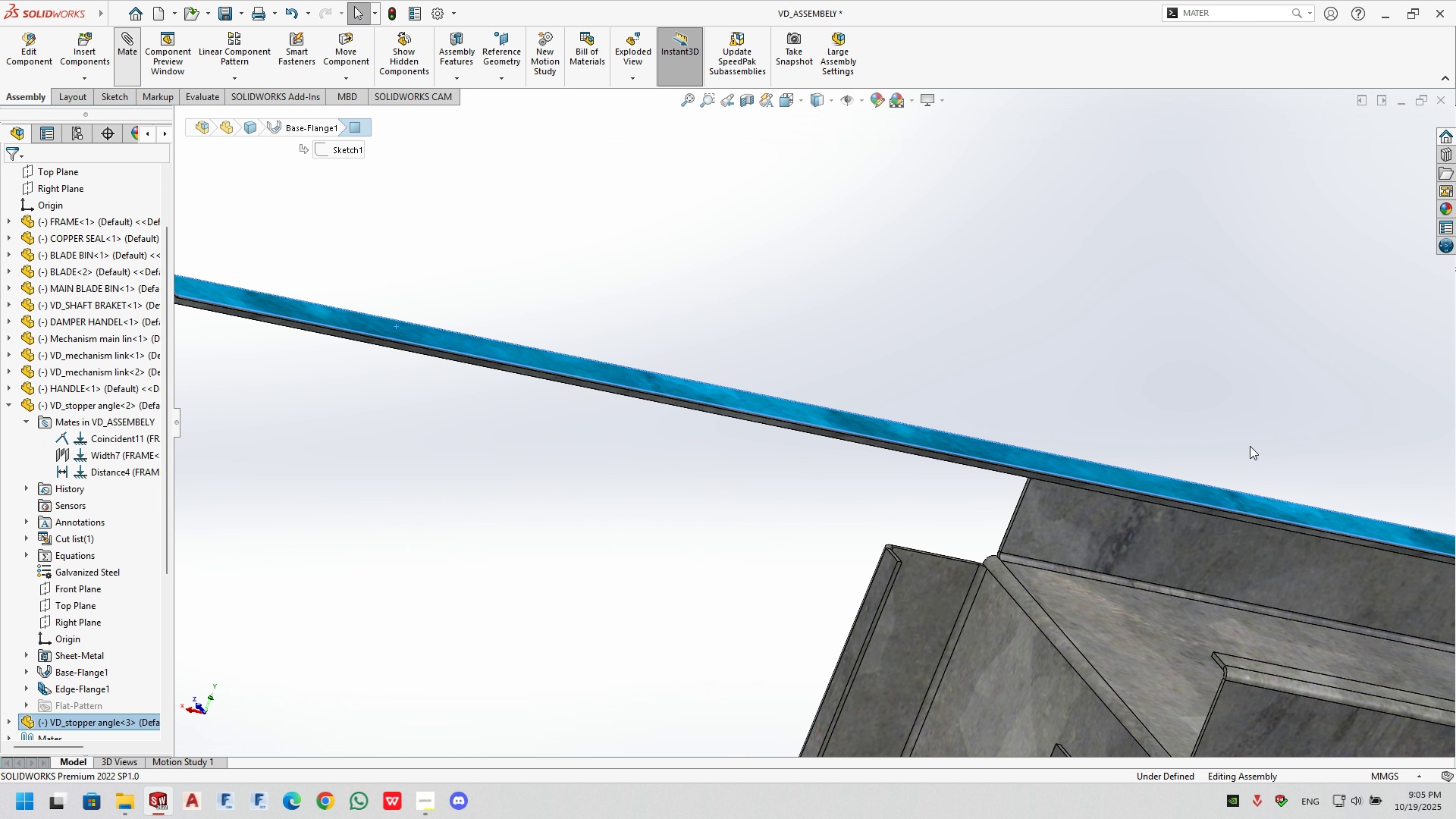 
scroll: coordinate [1228, 464], scroll_direction: up, amount: 2.0
 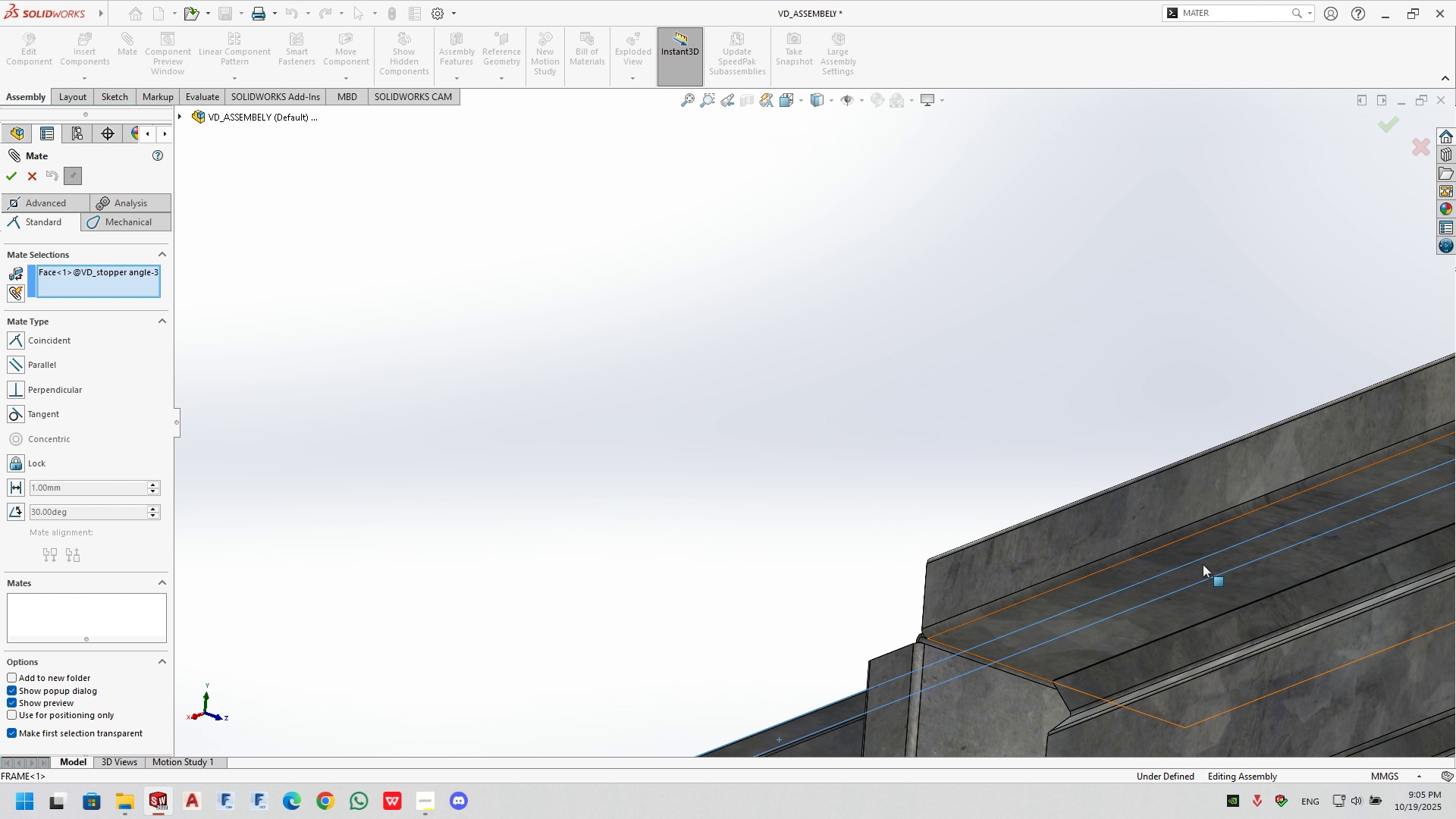 
left_click([1203, 561])
 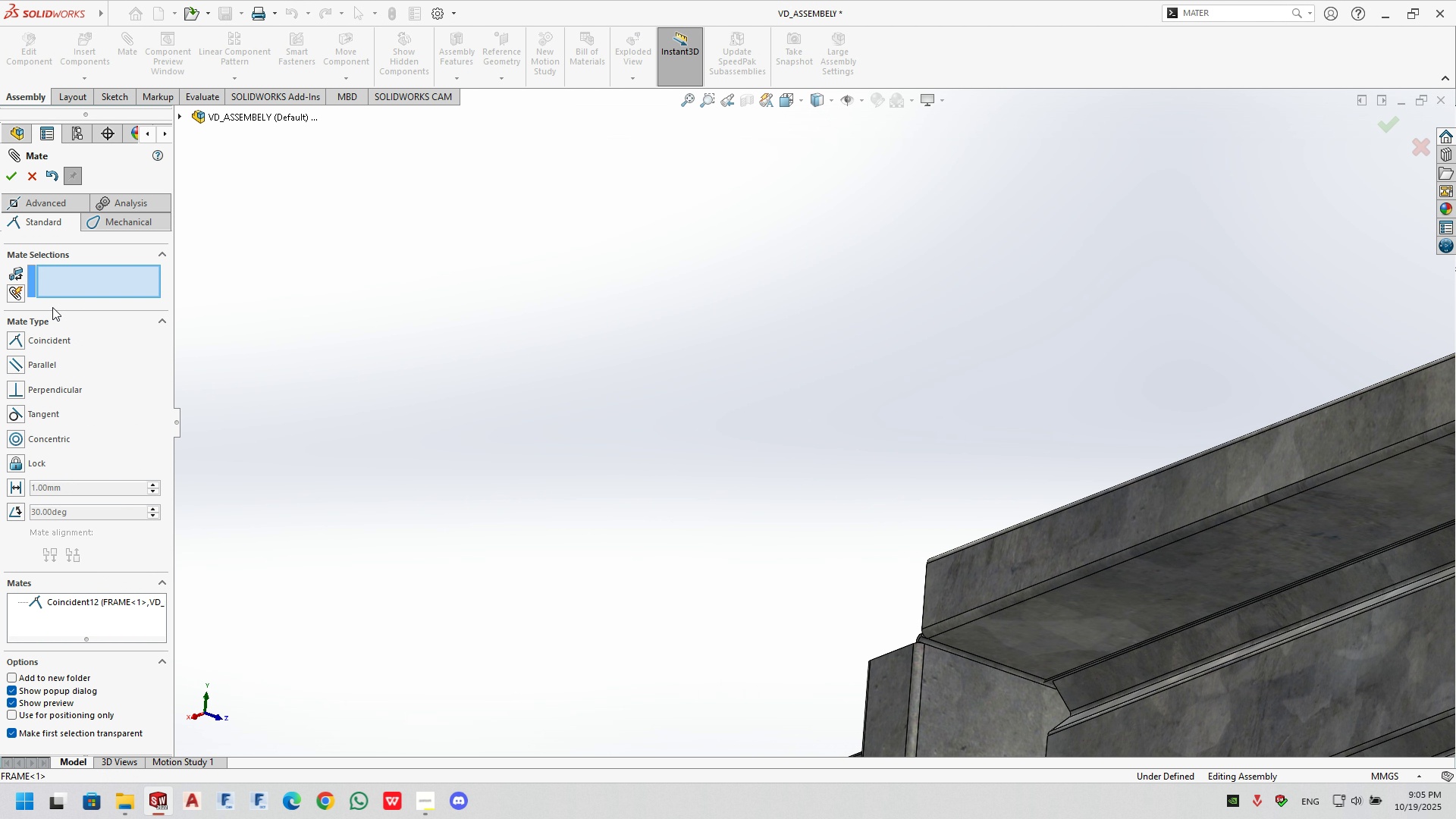 
left_click([46, 199])
 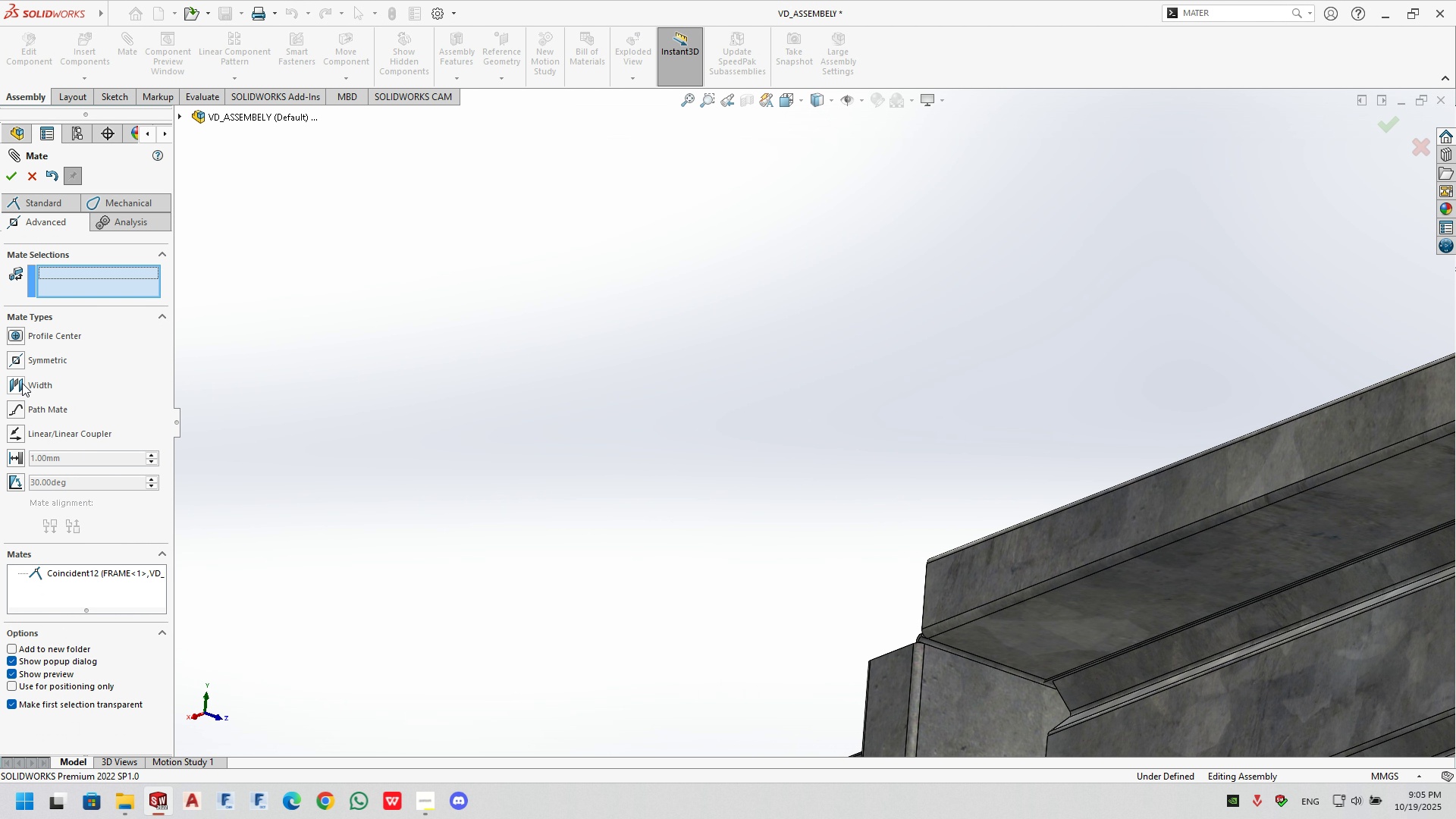 
left_click([21, 383])
 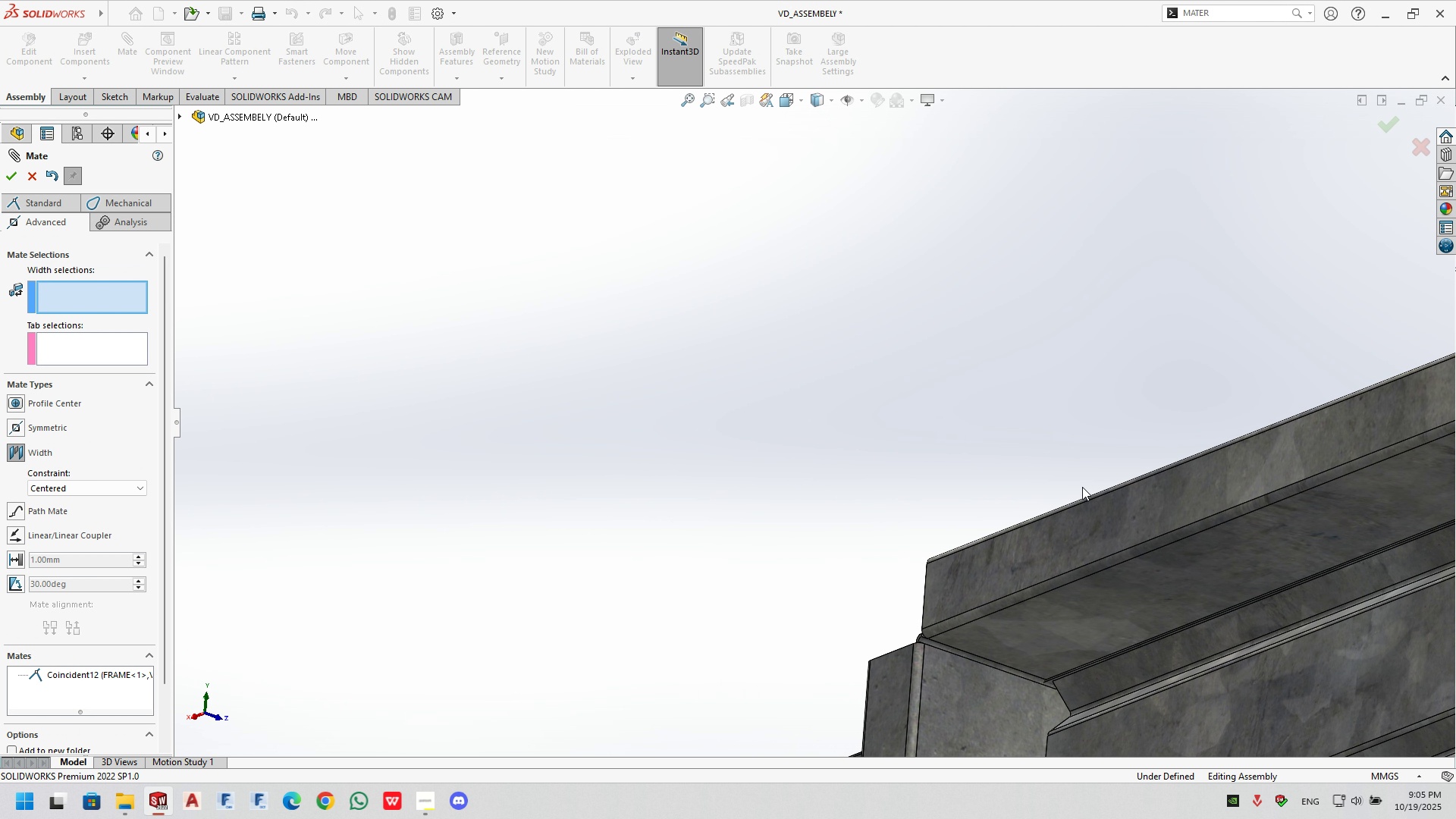 
scroll: coordinate [1360, 340], scroll_direction: none, amount: 0.0
 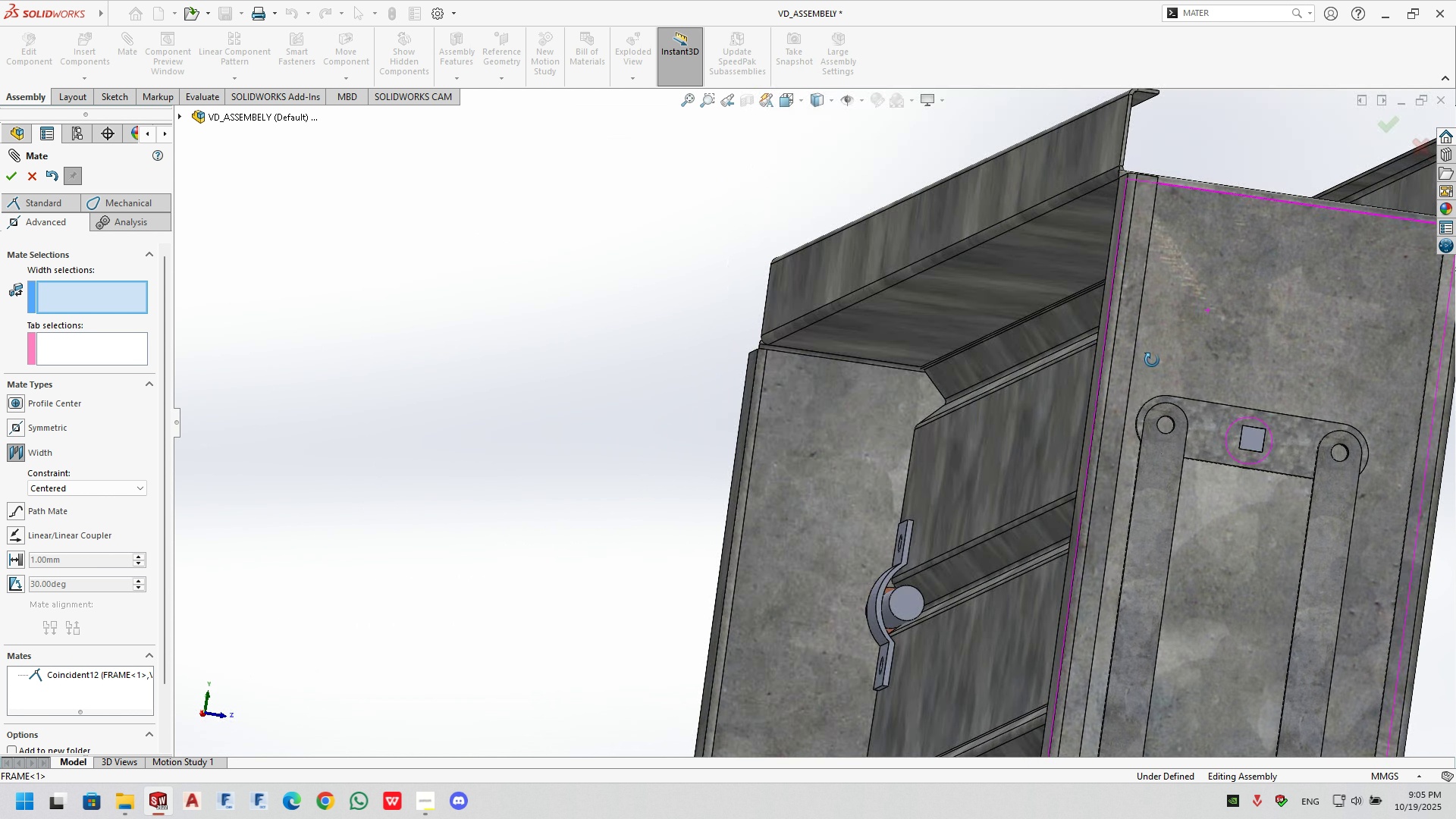 
scroll: coordinate [553, 359], scroll_direction: down, amount: 14.0
 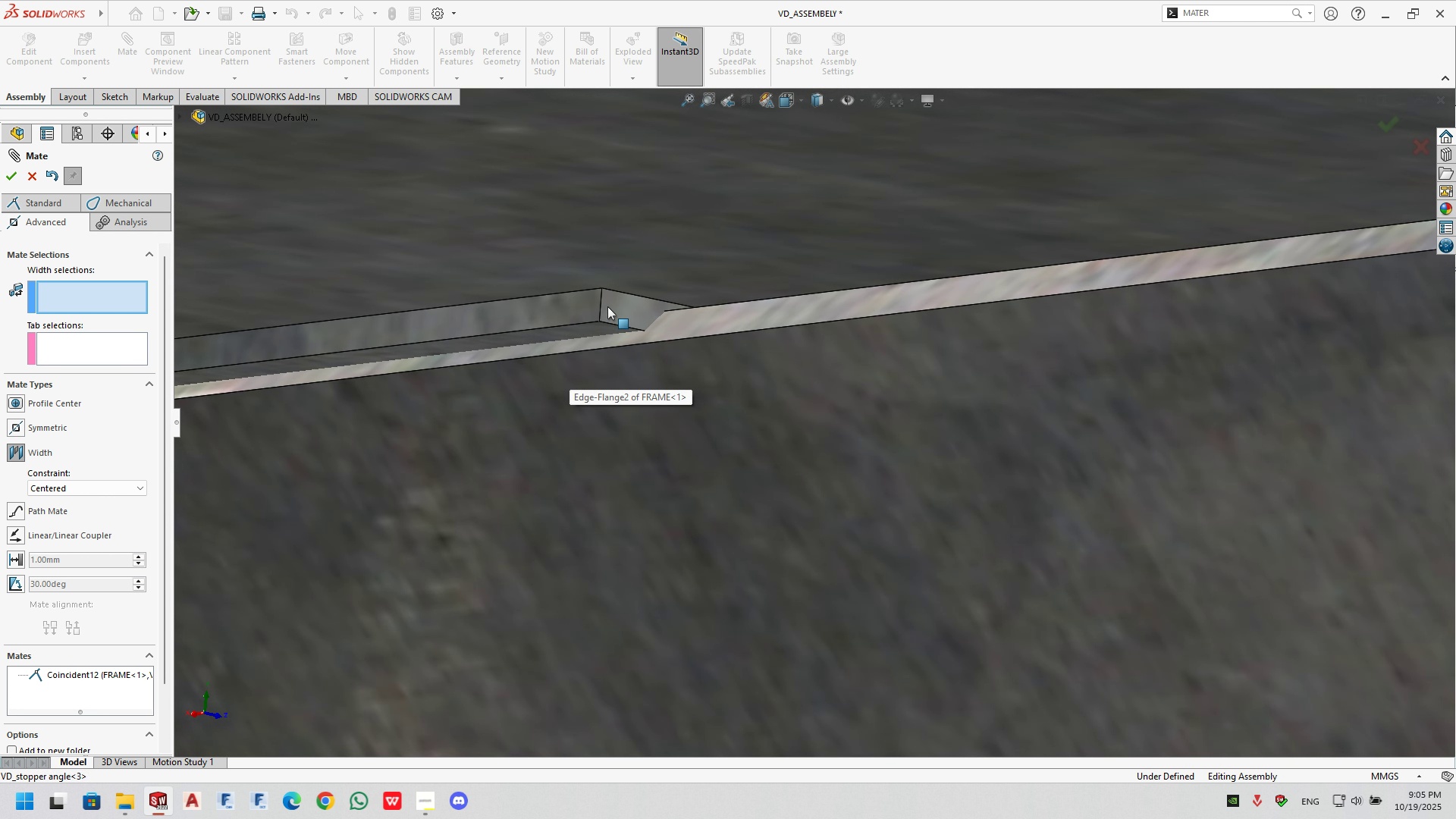 
left_click([607, 306])
 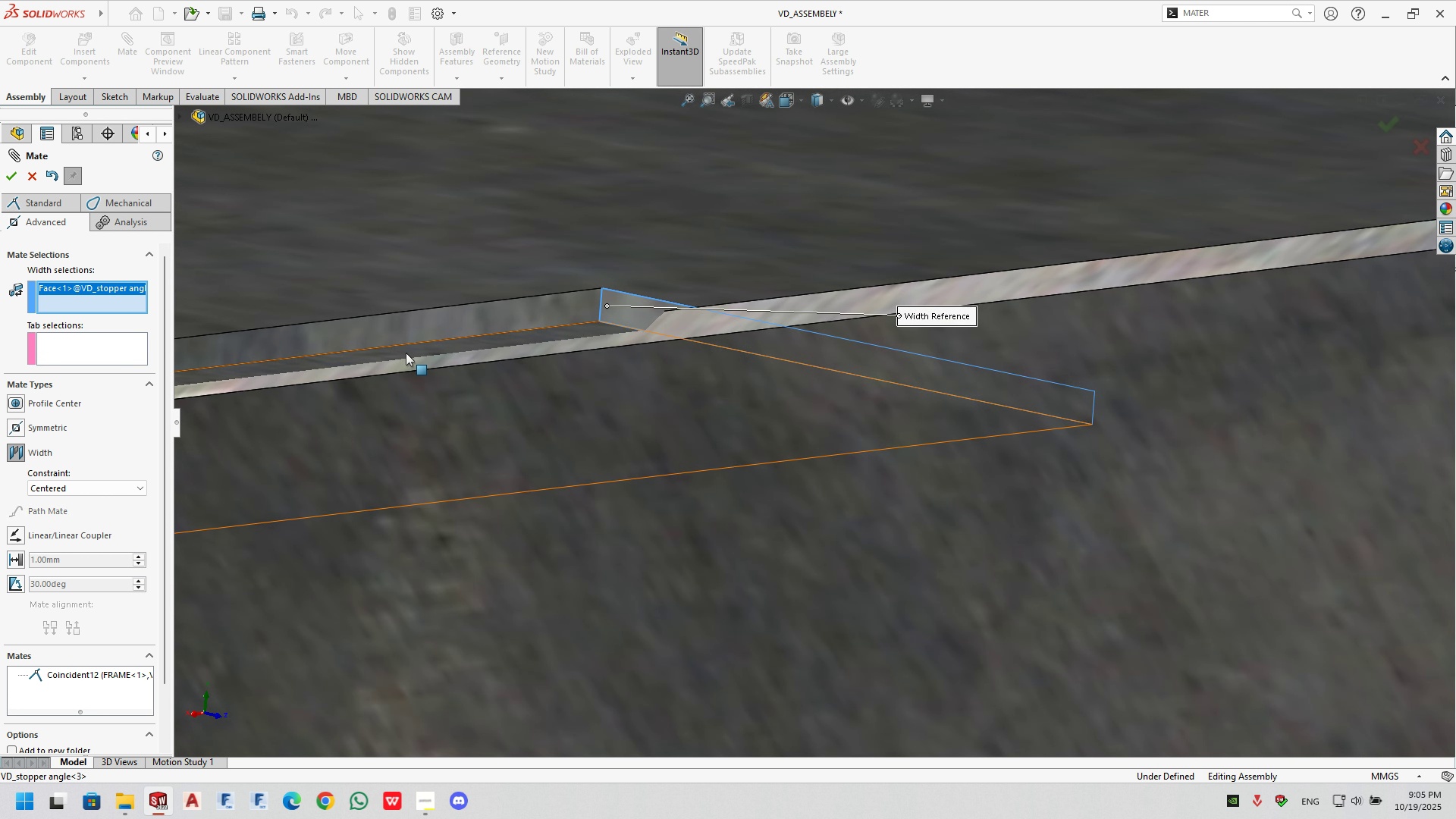 
scroll: coordinate [347, 469], scroll_direction: up, amount: 21.0
 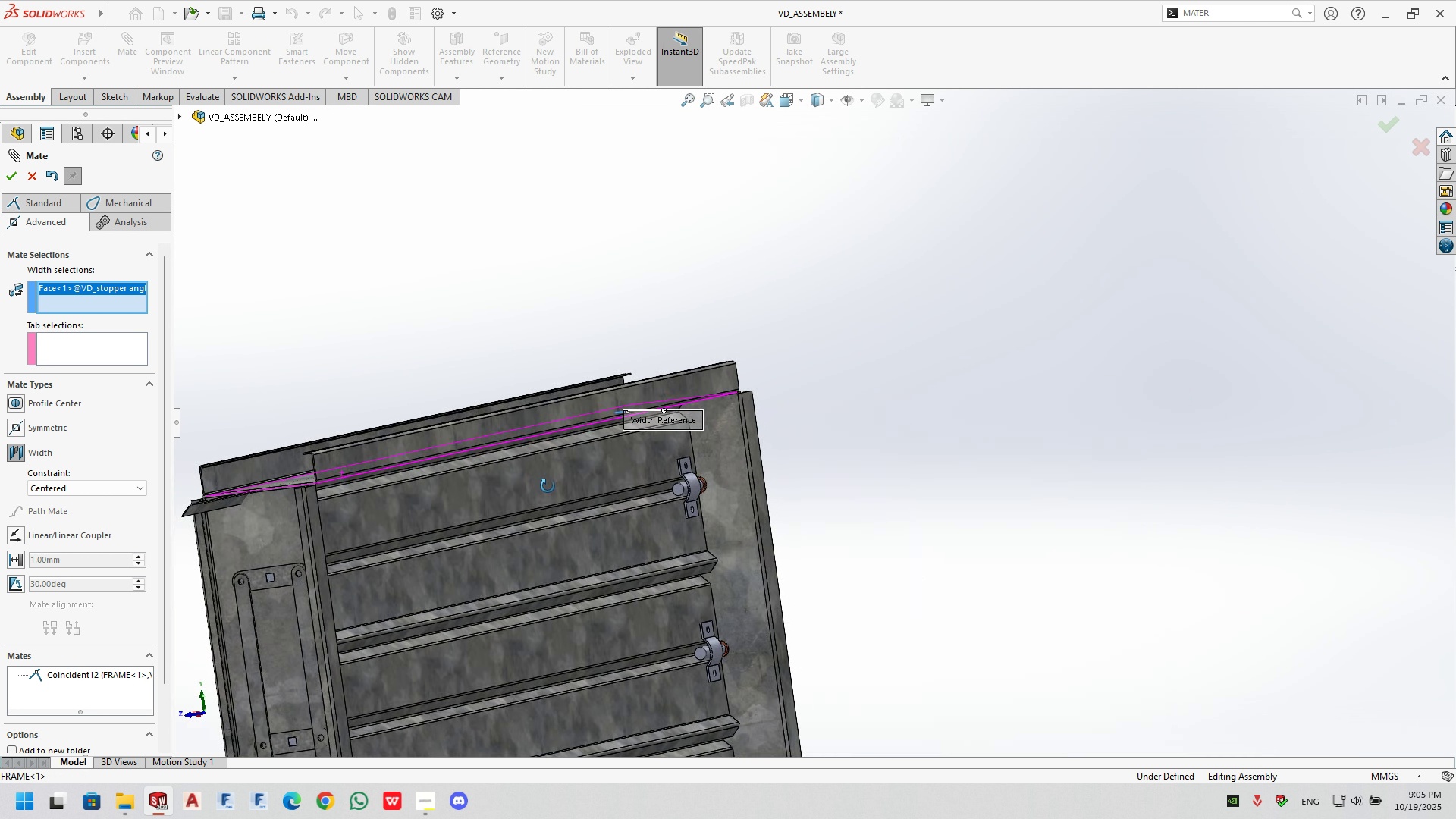 
scroll: coordinate [775, 464], scroll_direction: down, amount: 17.0
 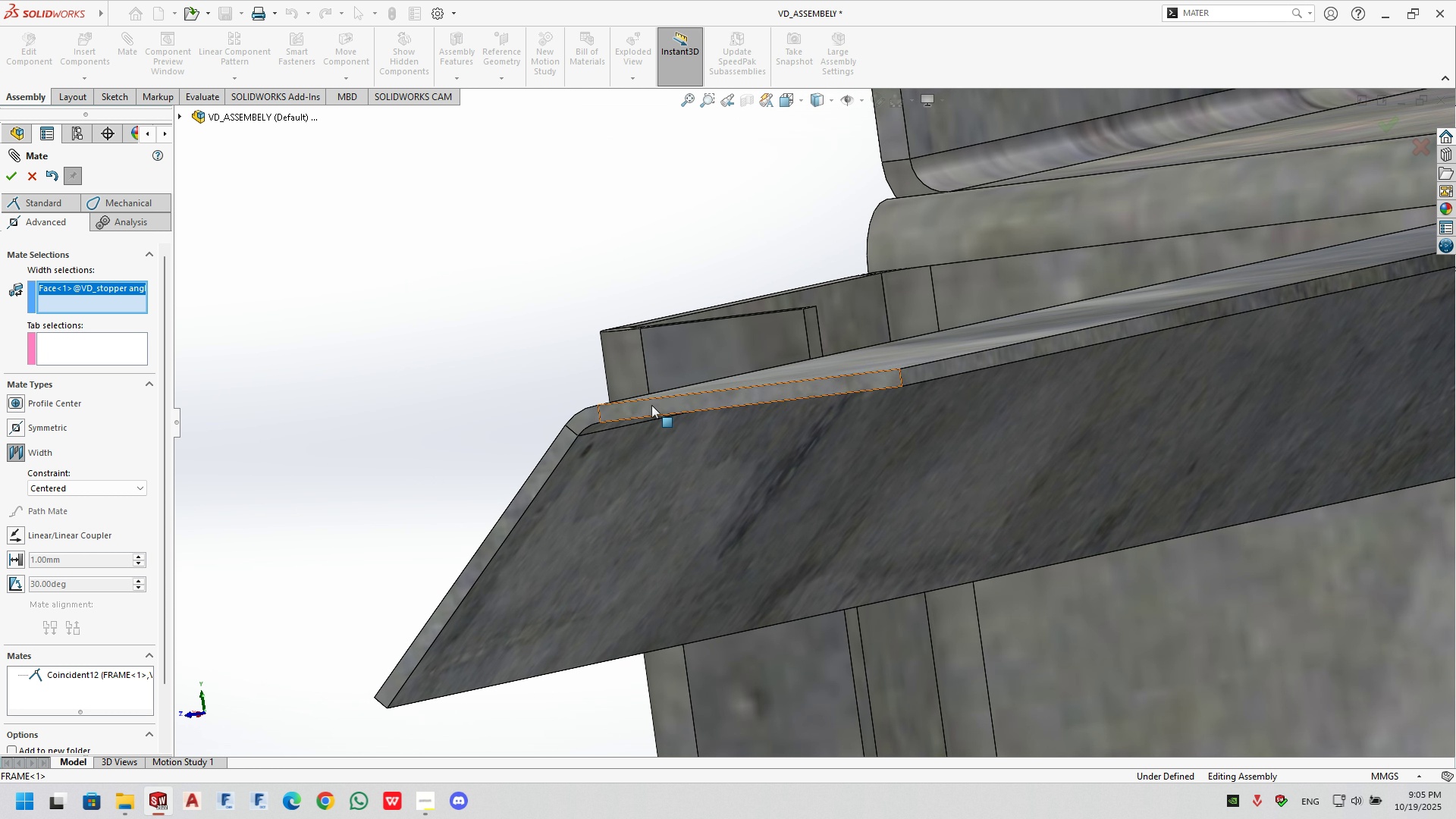 
left_click([651, 403])
 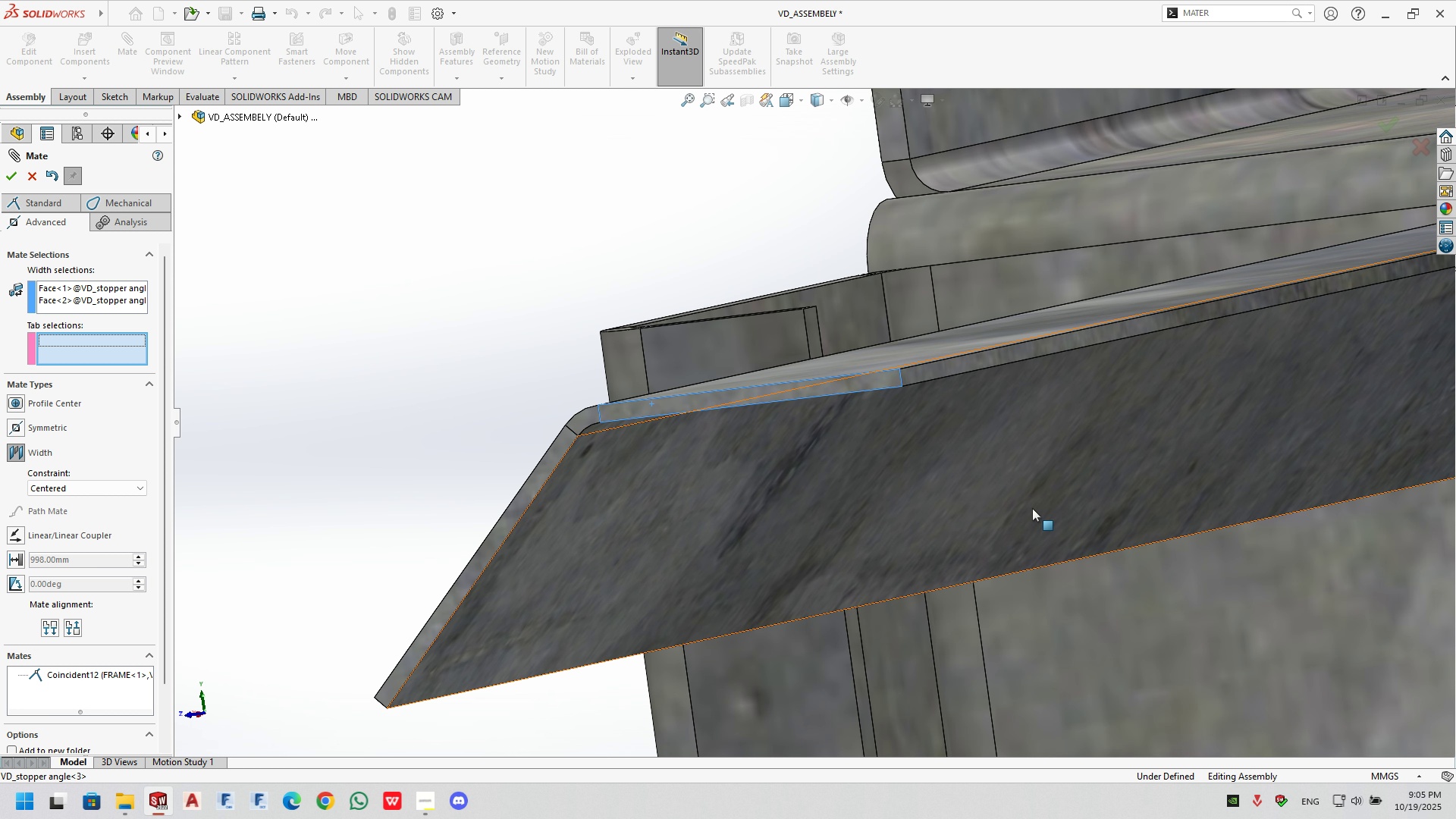 
scroll: coordinate [1090, 533], scroll_direction: up, amount: 8.0
 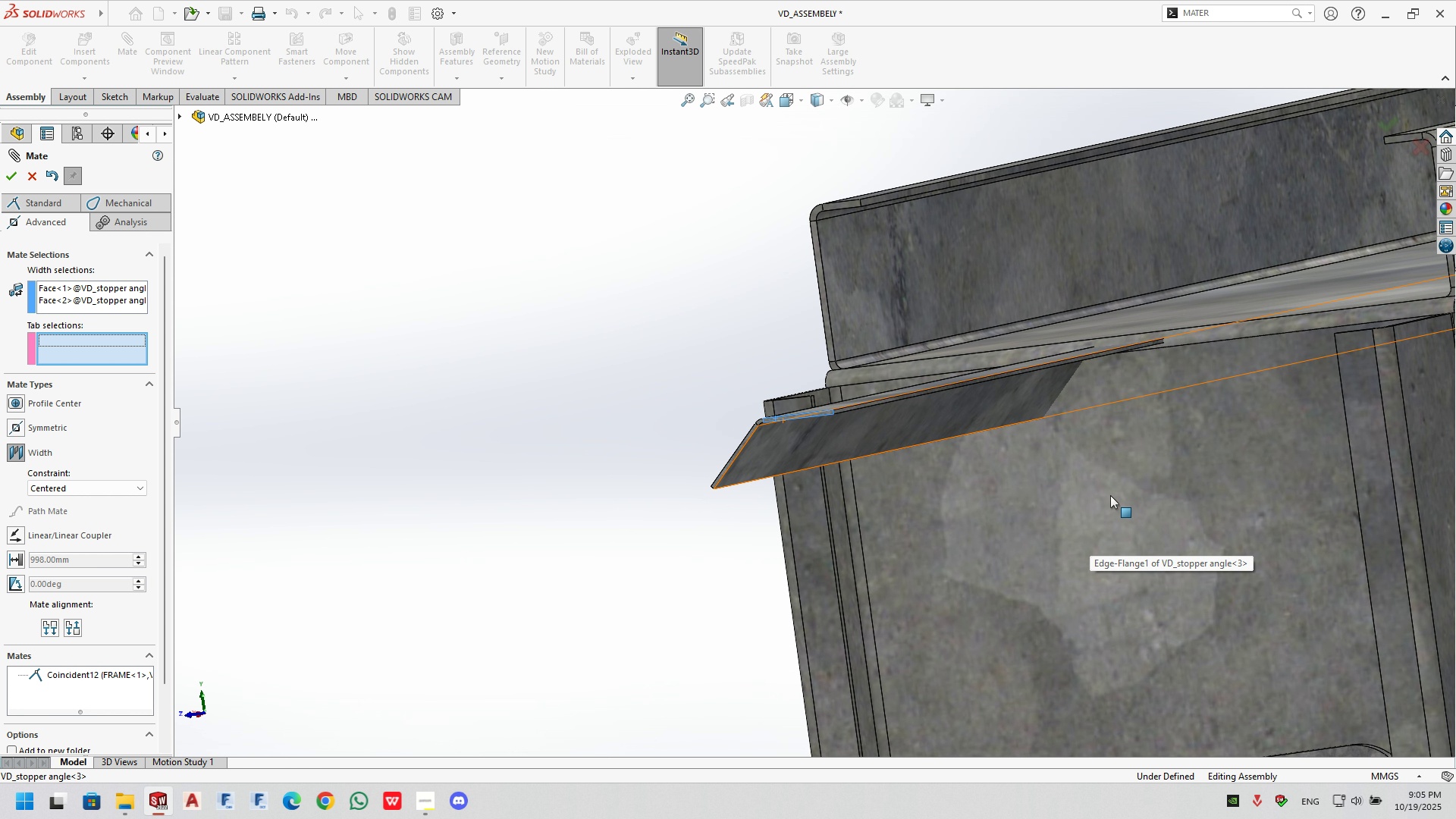 
left_click([1110, 495])
 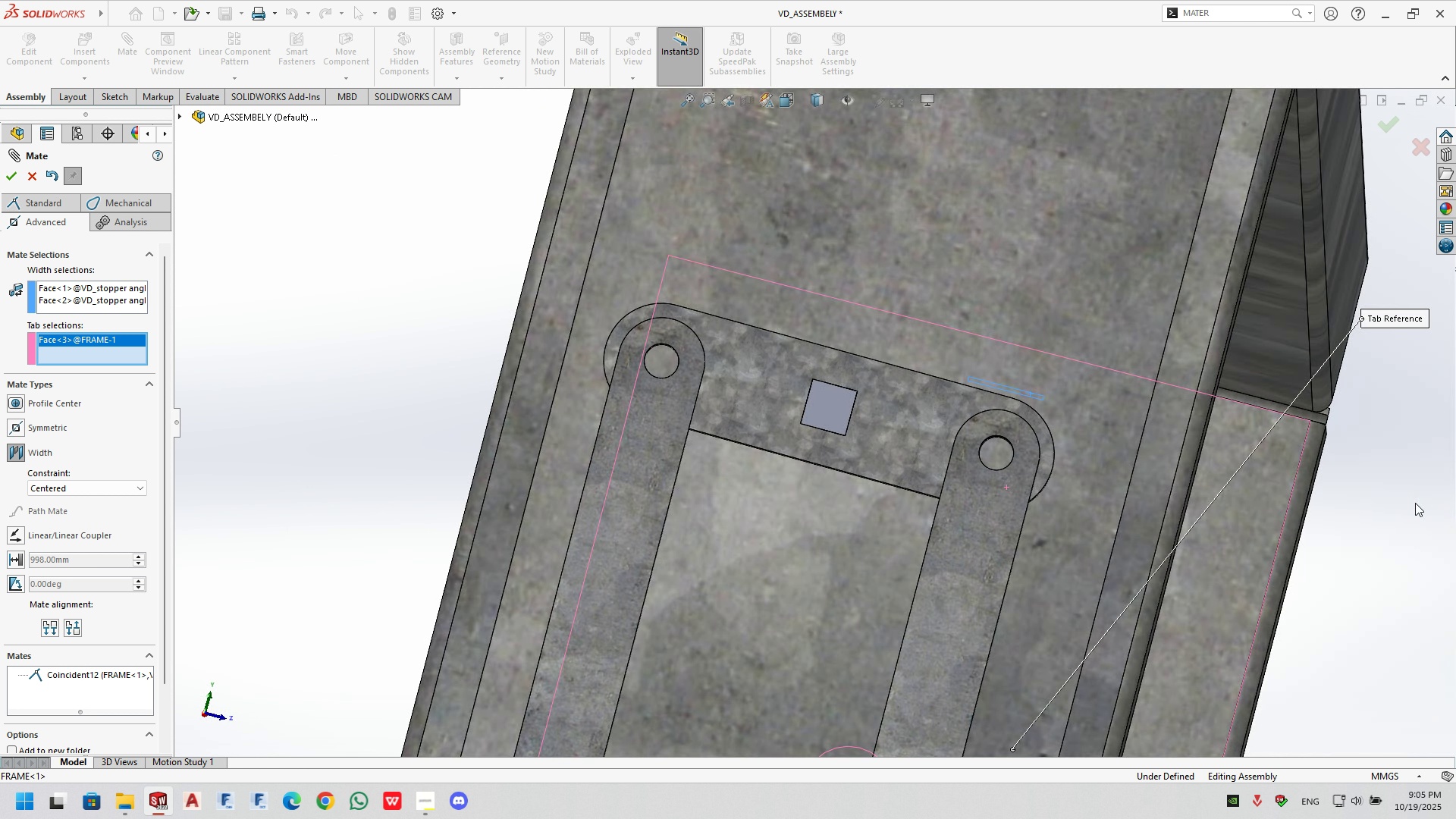 
left_click([1071, 264])
 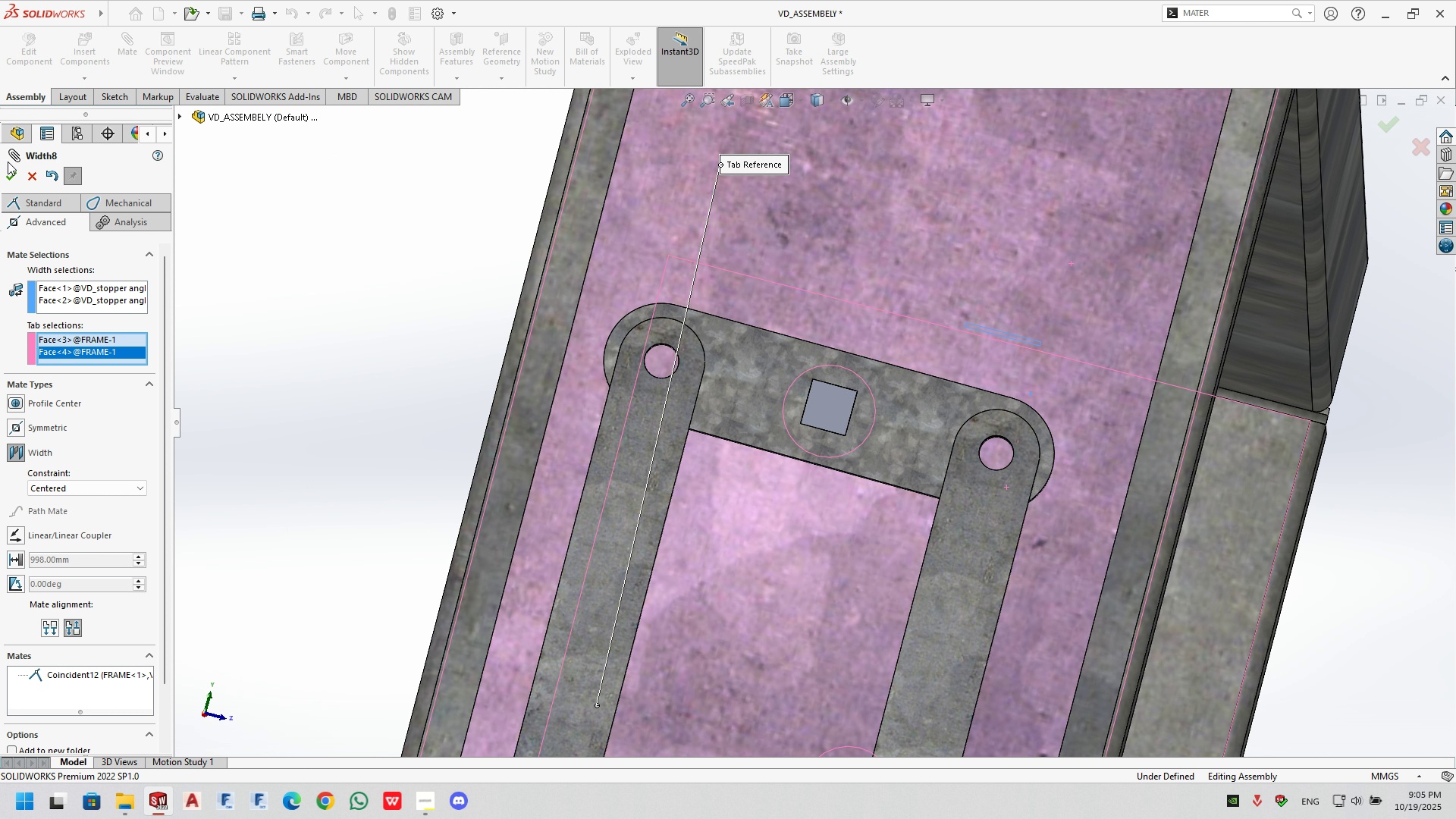 
left_click([9, 177])
 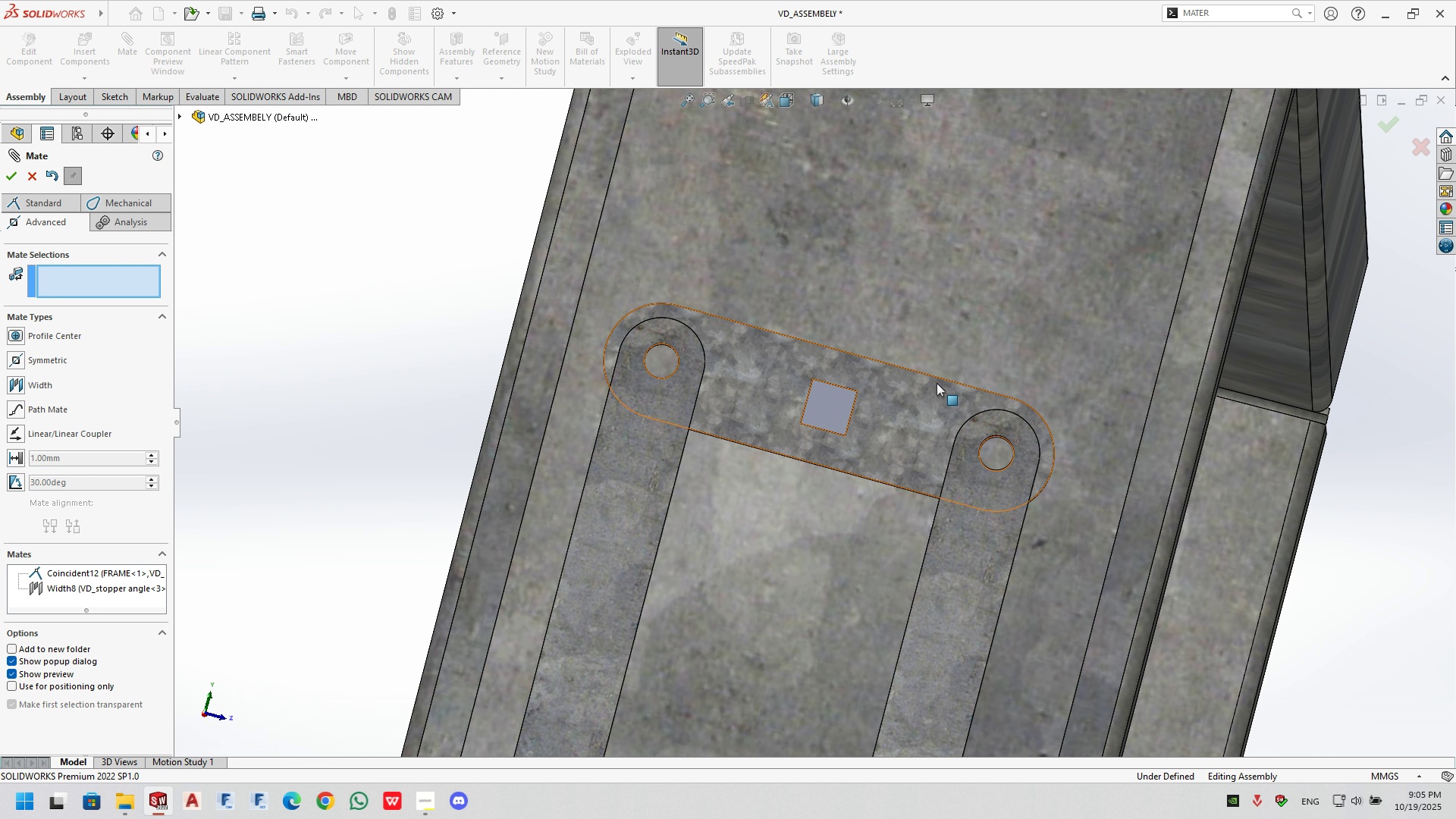 
scroll: coordinate [931, 331], scroll_direction: up, amount: 7.0
 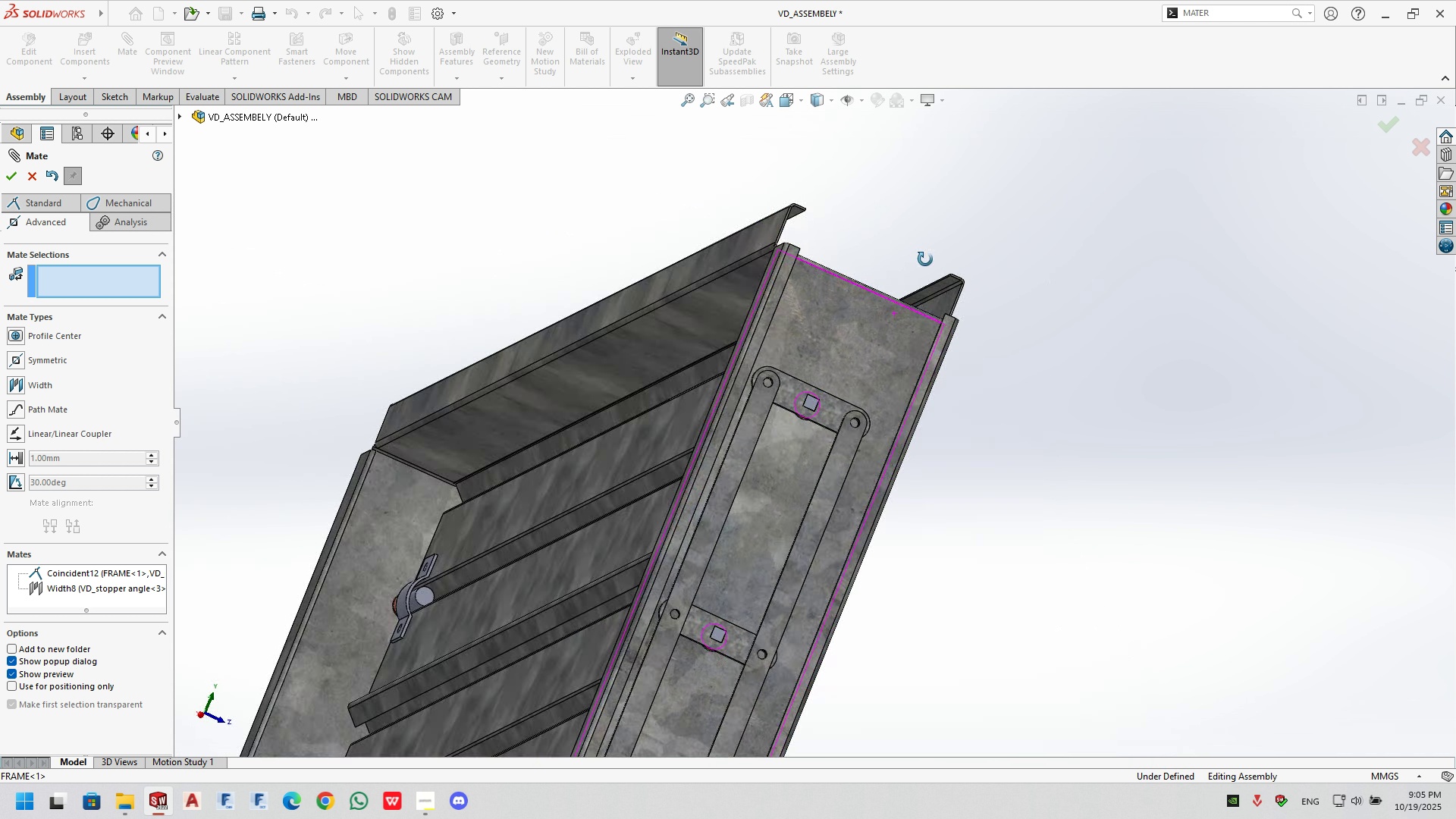 
scroll: coordinate [875, 378], scroll_direction: down, amount: 15.0
 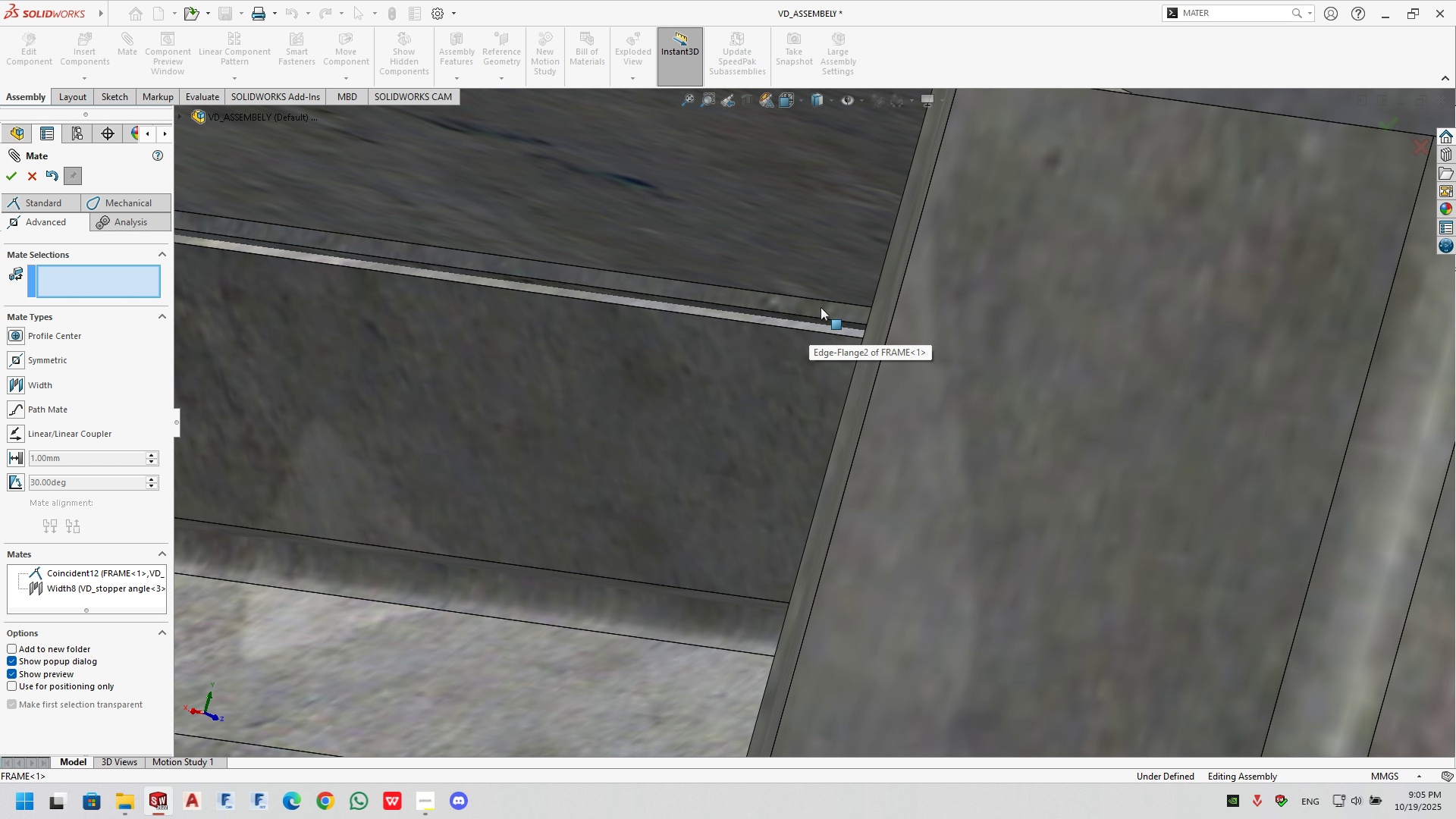 
left_click([821, 307])
 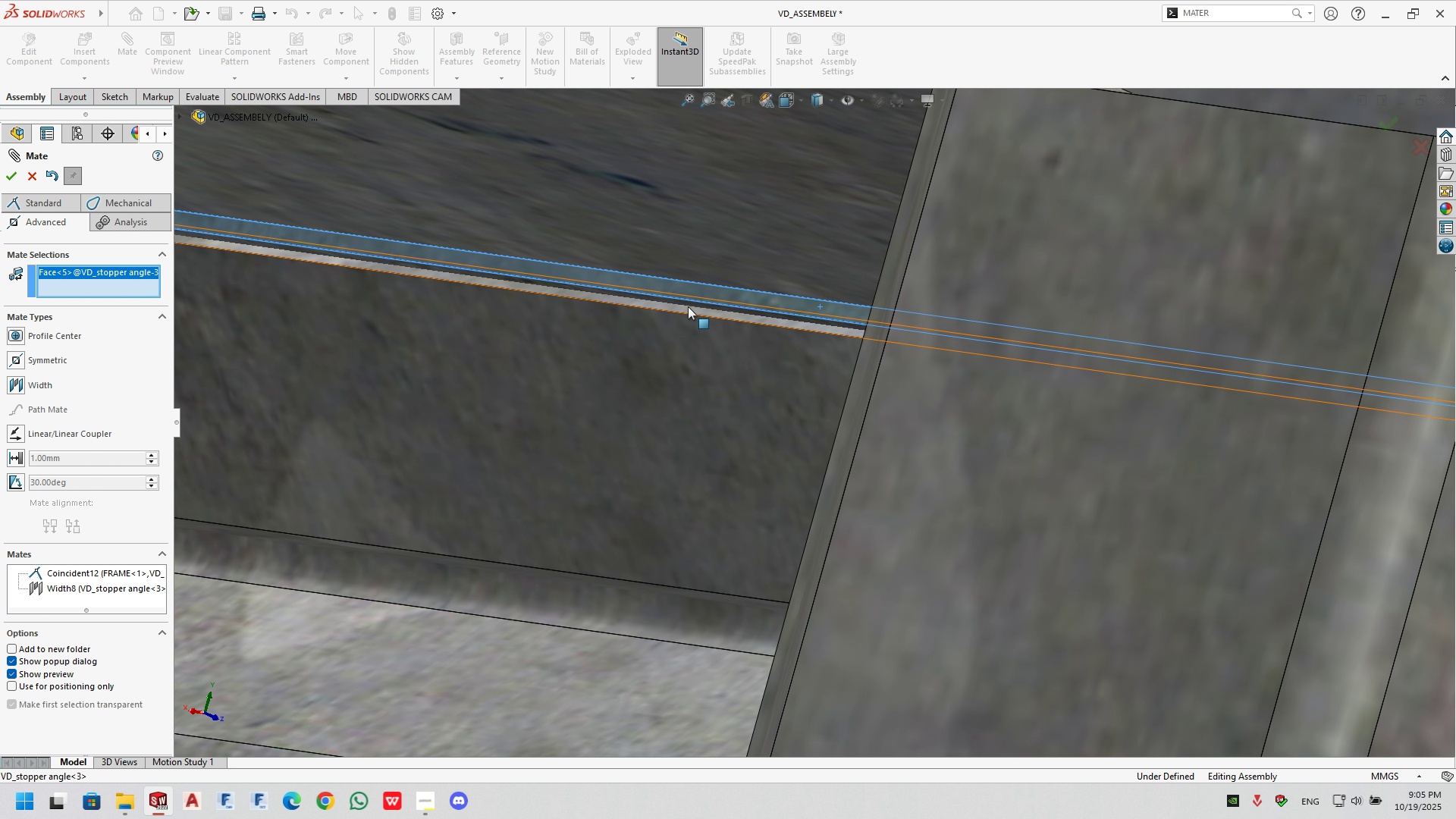 
scroll: coordinate [693, 309], scroll_direction: up, amount: 9.0
 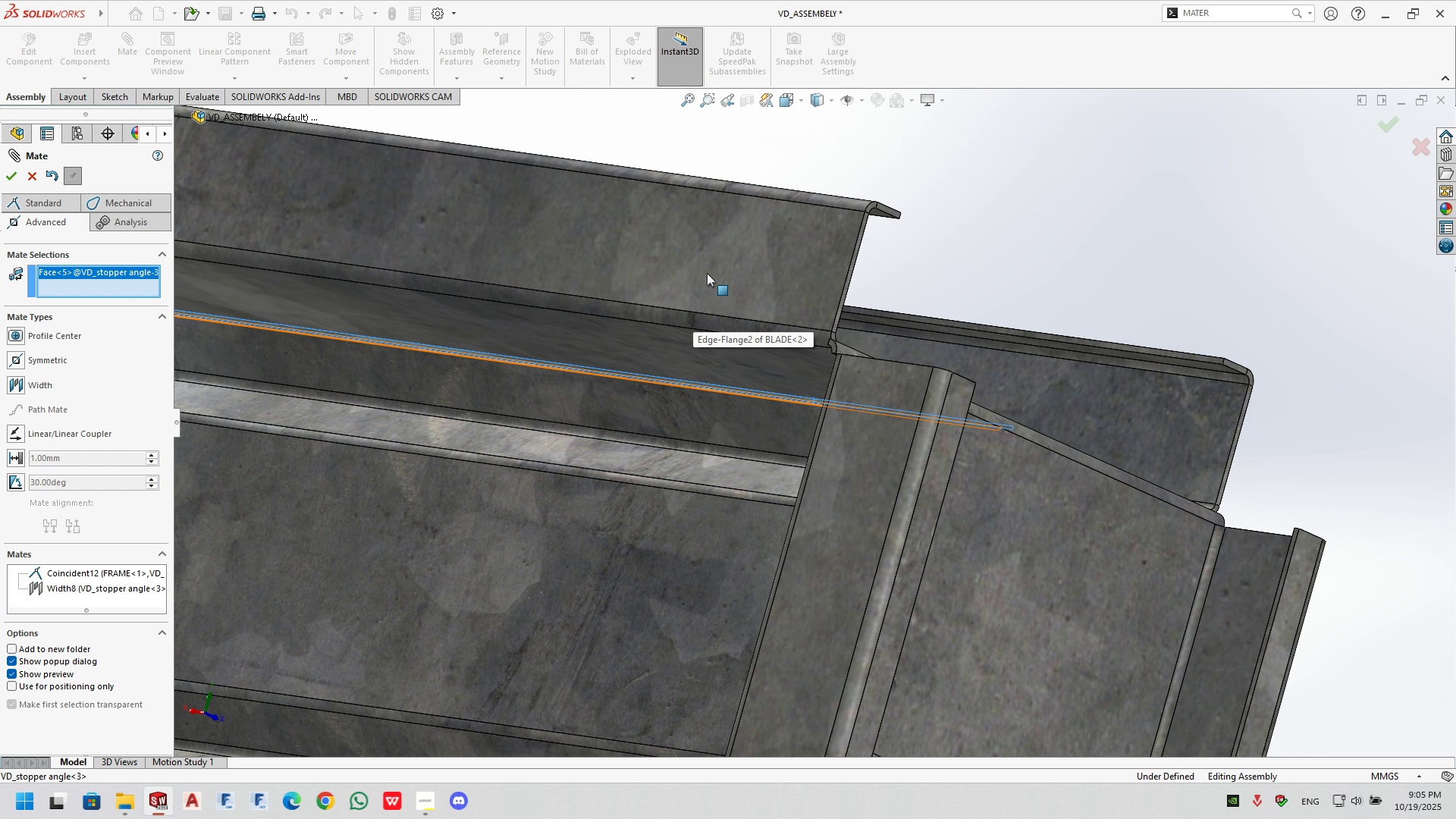 
left_click([707, 273])
 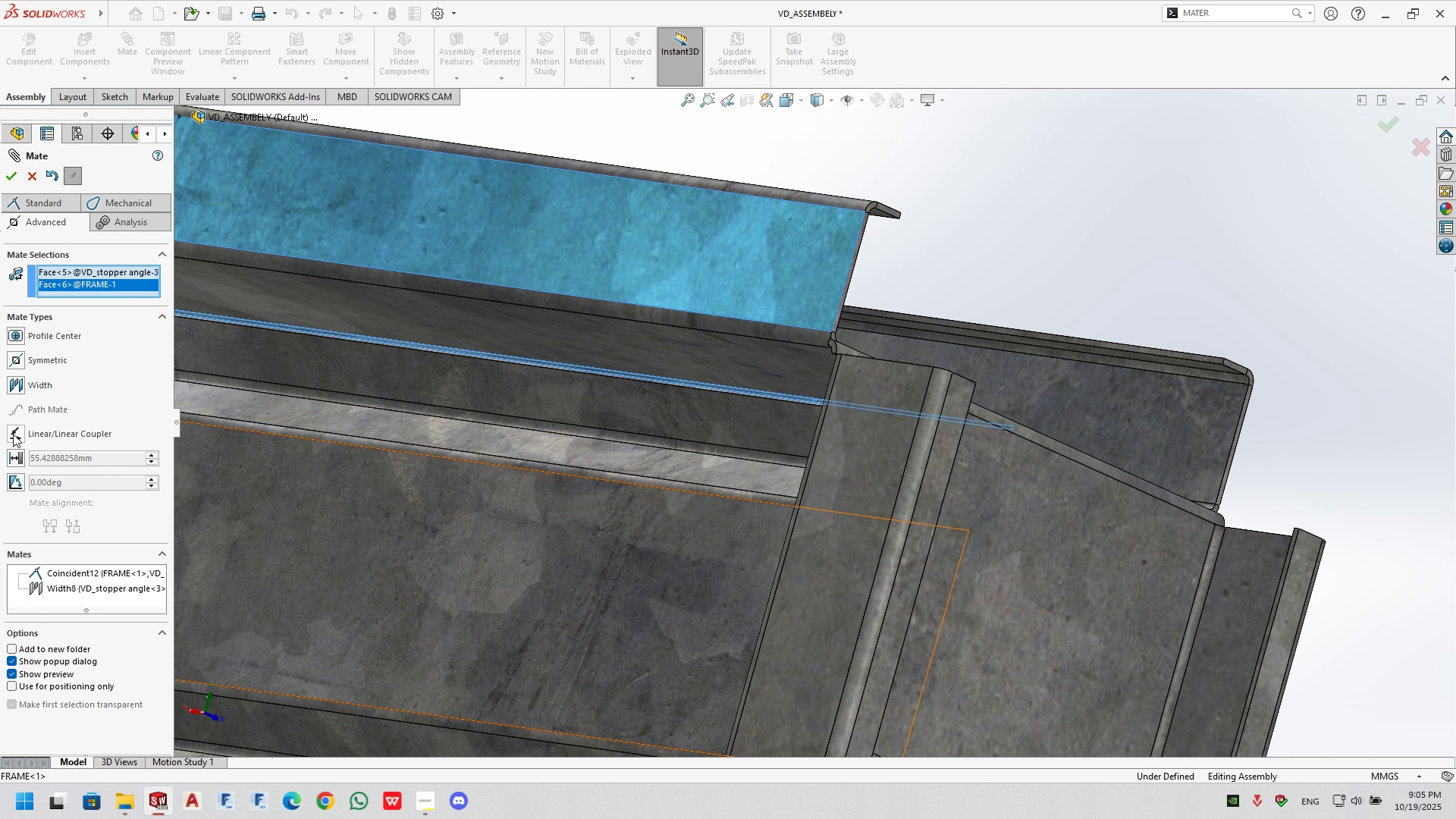 
left_click([20, 456])
 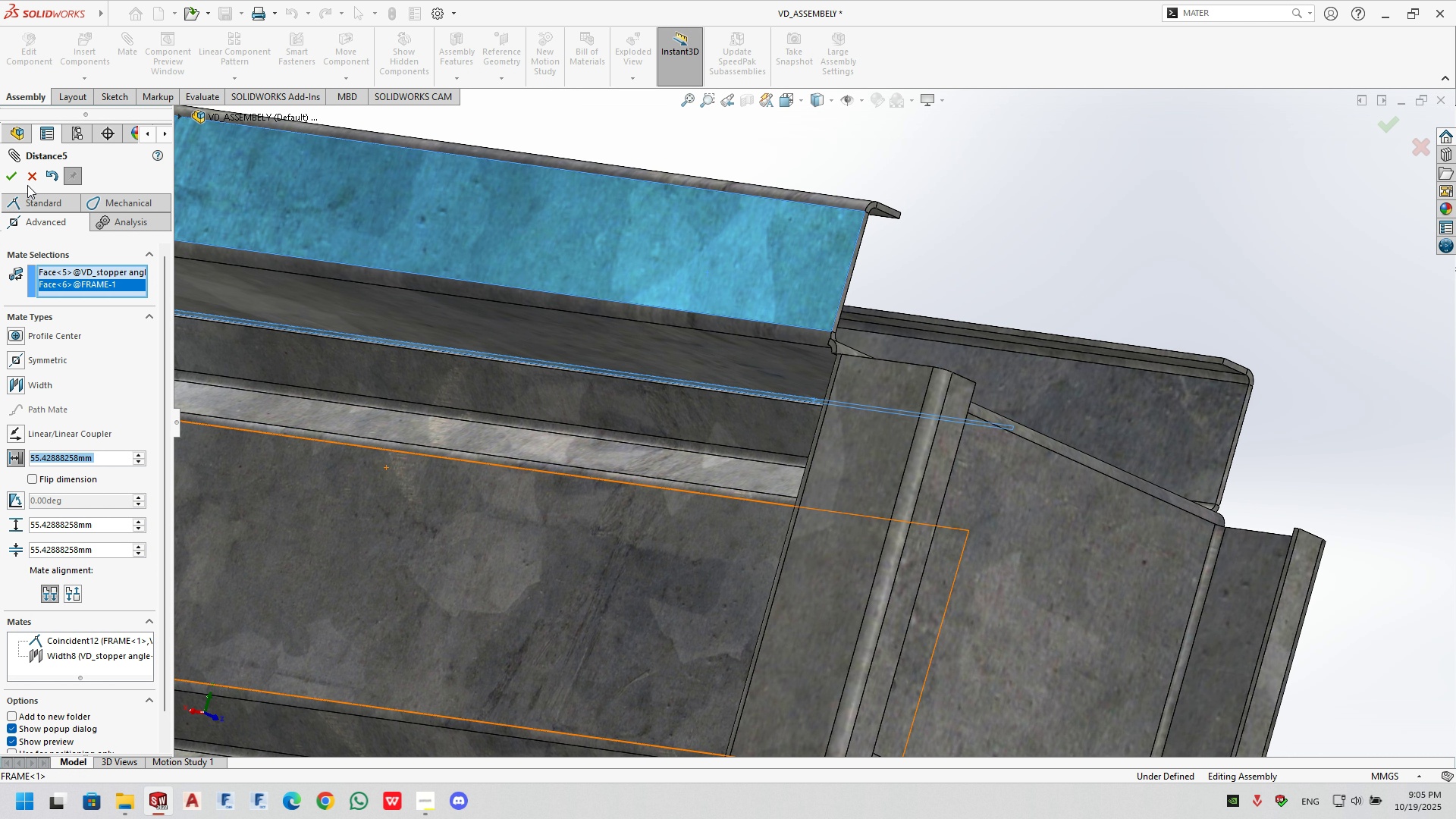 
left_click([30, 177])
 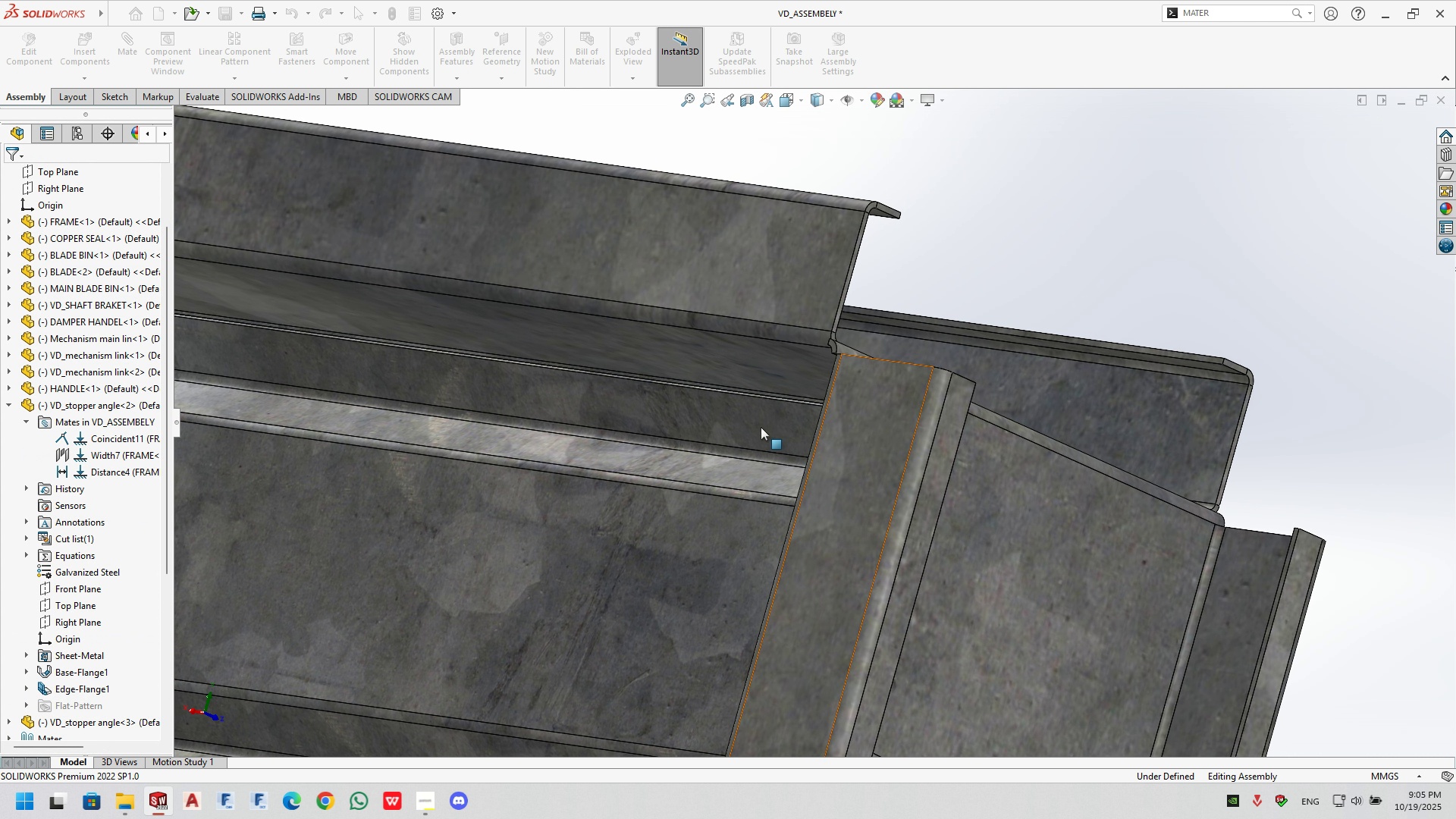 
scroll: coordinate [814, 383], scroll_direction: down, amount: 6.0
 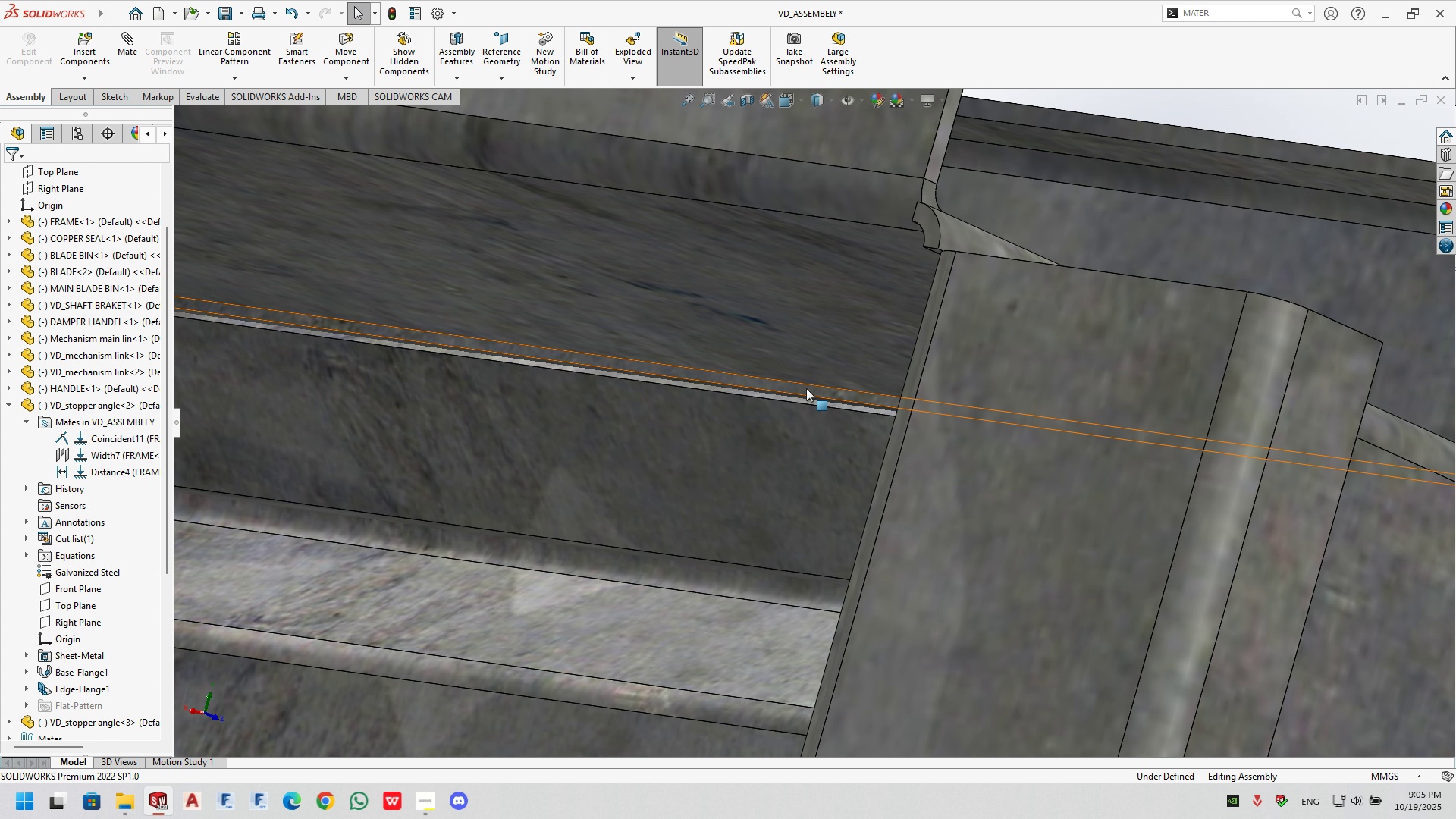 
left_click([806, 388])
 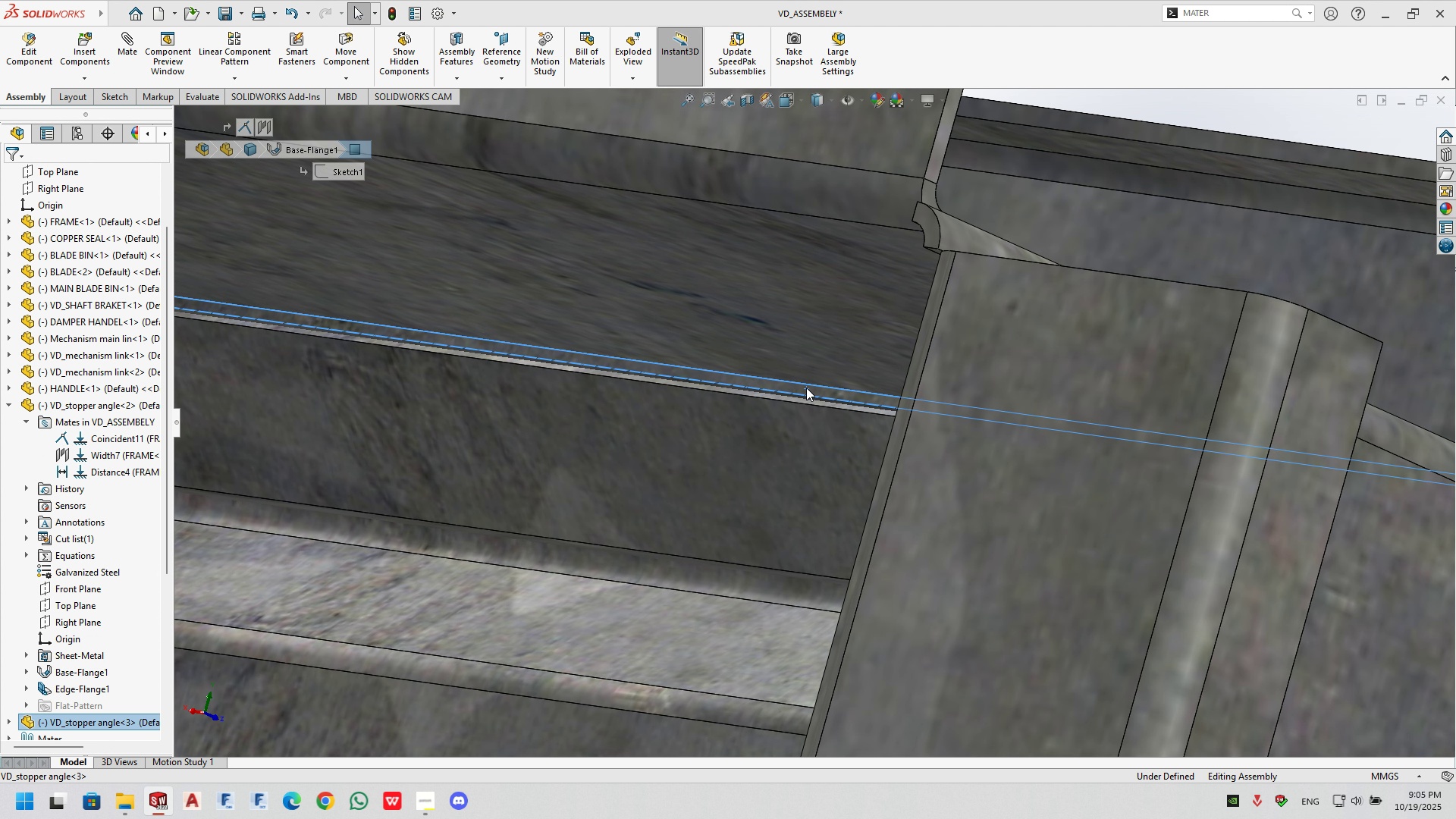 
scroll: coordinate [894, 464], scroll_direction: up, amount: 8.0
 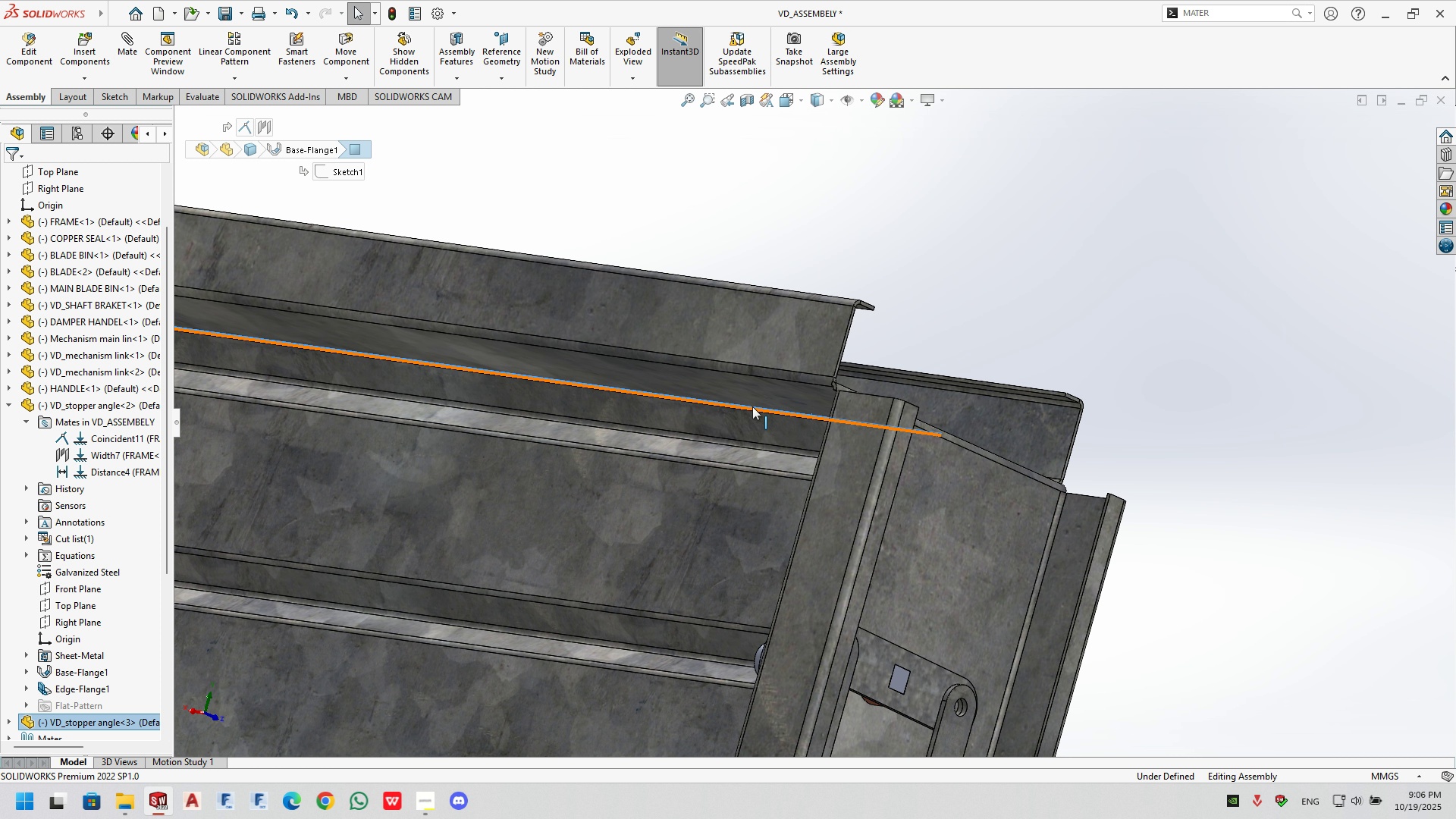 
scroll: coordinate [767, 405], scroll_direction: down, amount: 8.0
 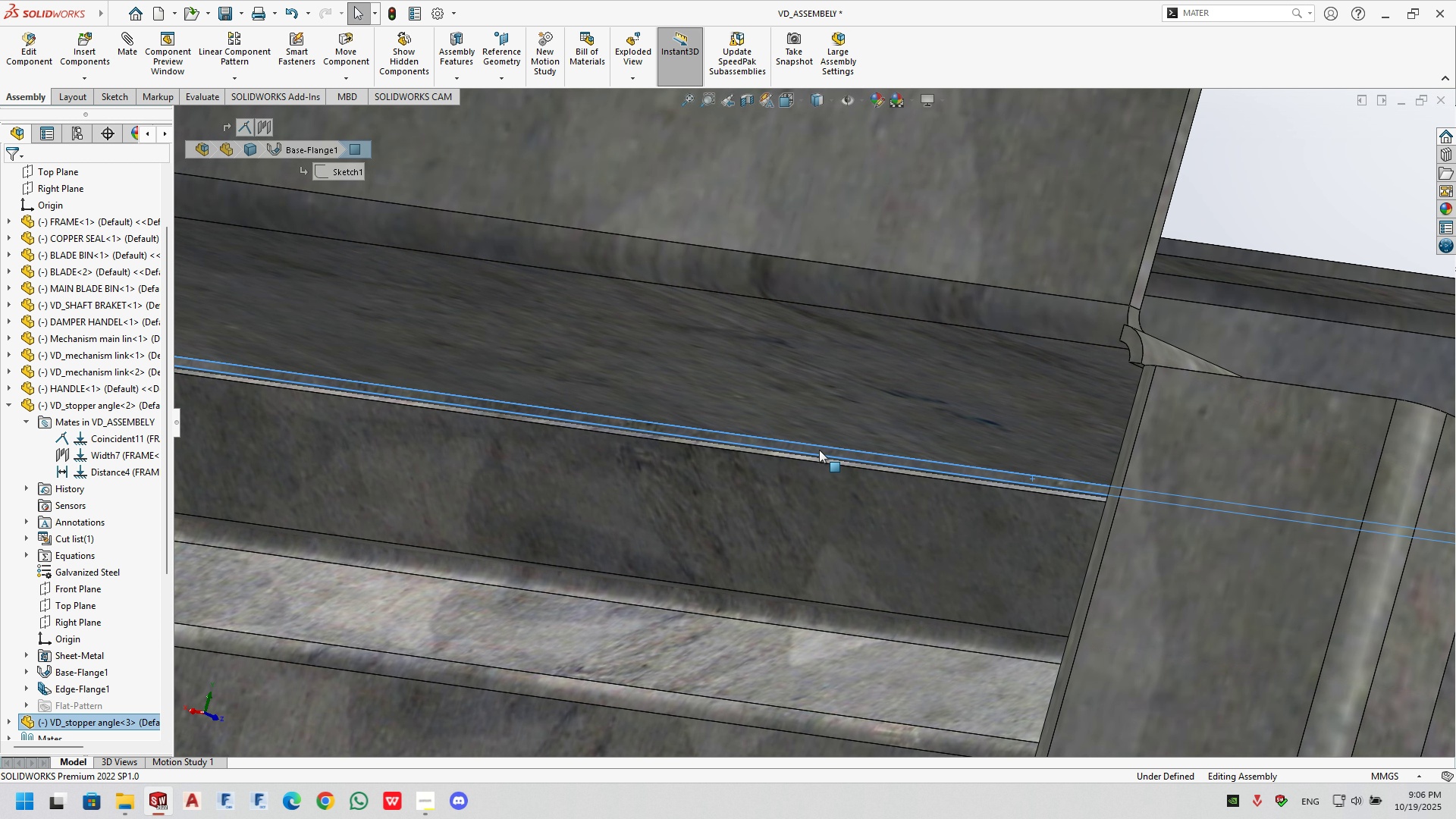 
left_click_drag(start_coordinate=[819, 450], to_coordinate=[628, 174])
 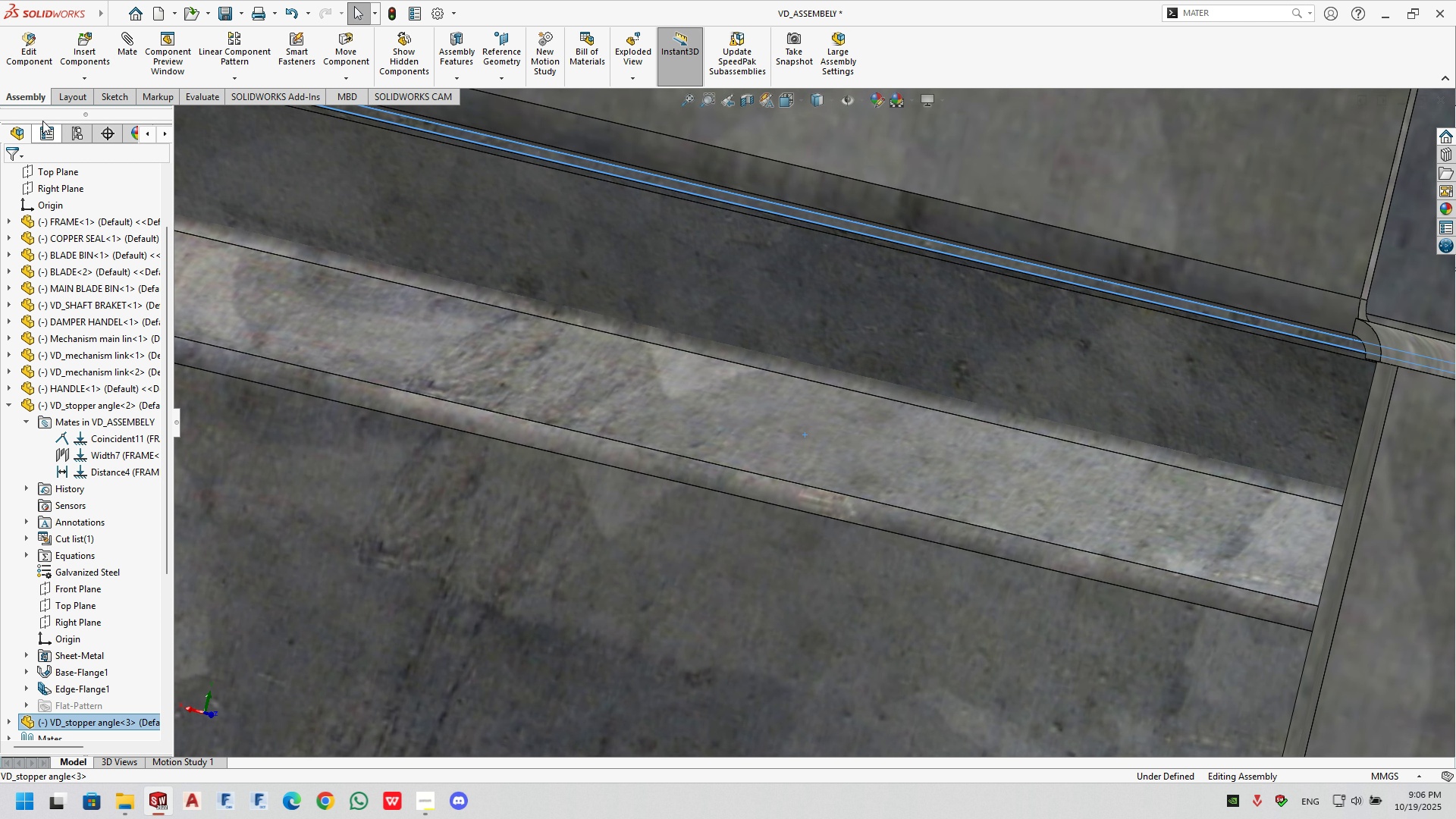 
left_click([127, 42])
 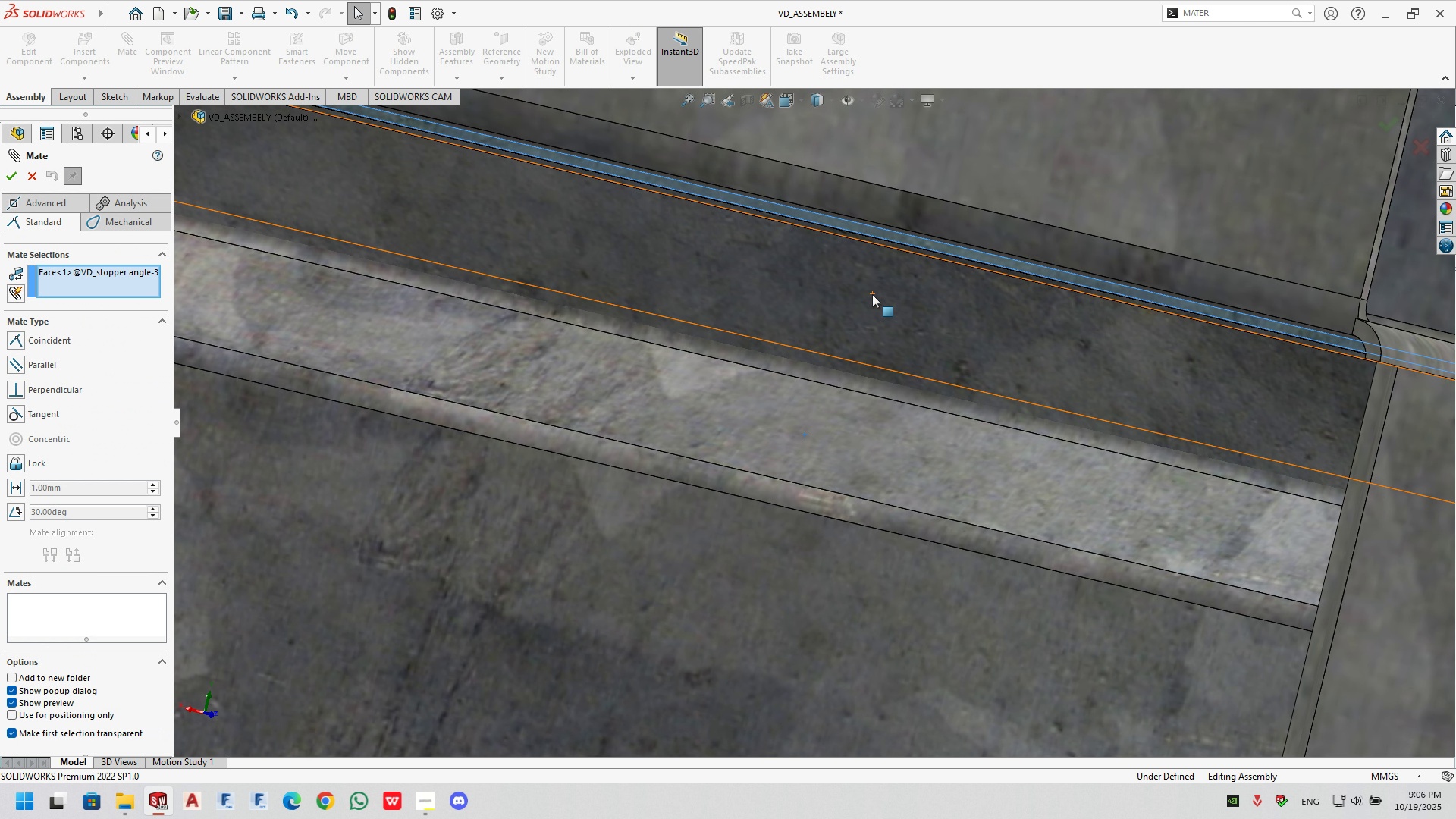 
scroll: coordinate [872, 296], scroll_direction: up, amount: 3.0
 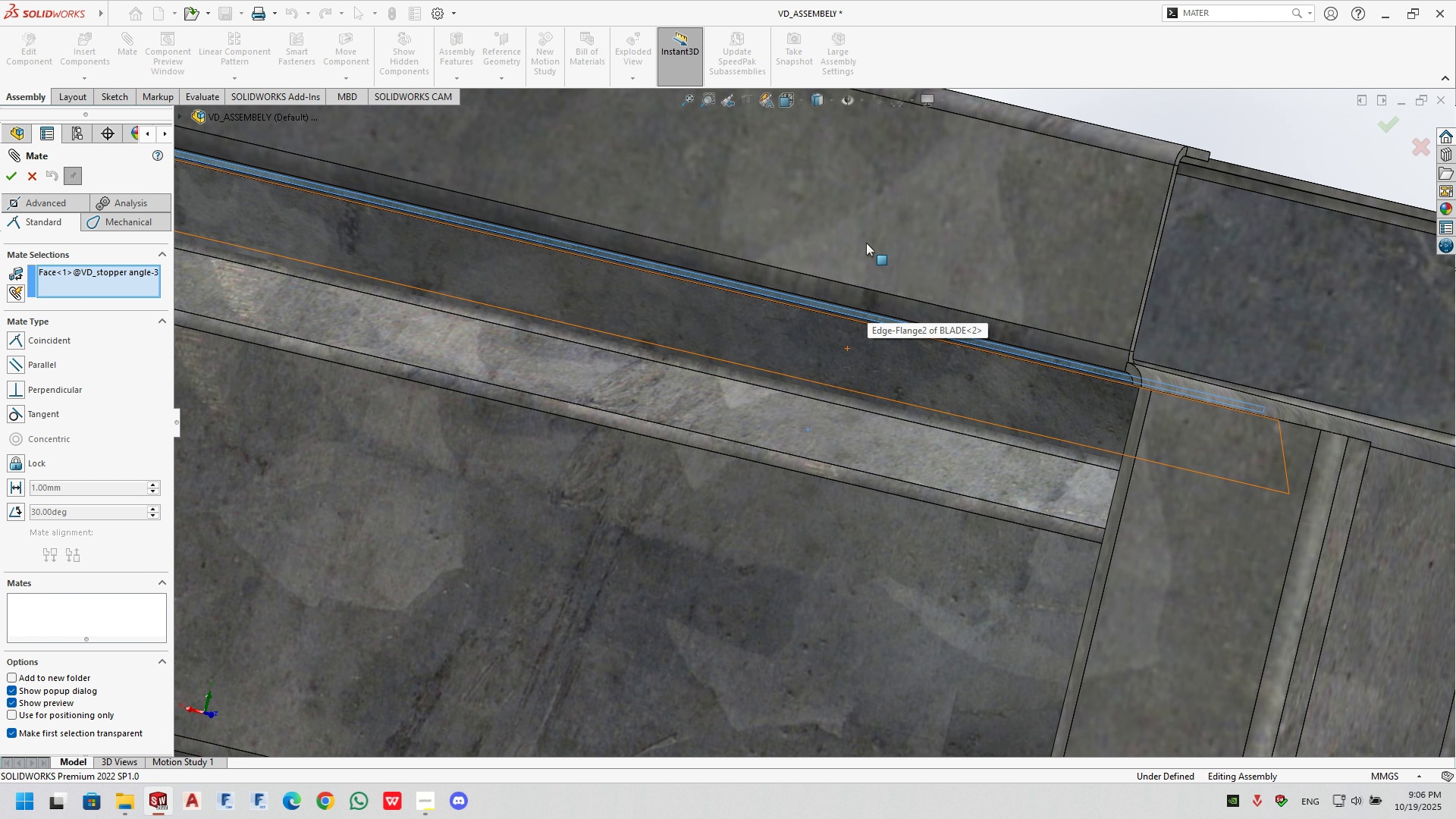 
left_click([866, 243])
 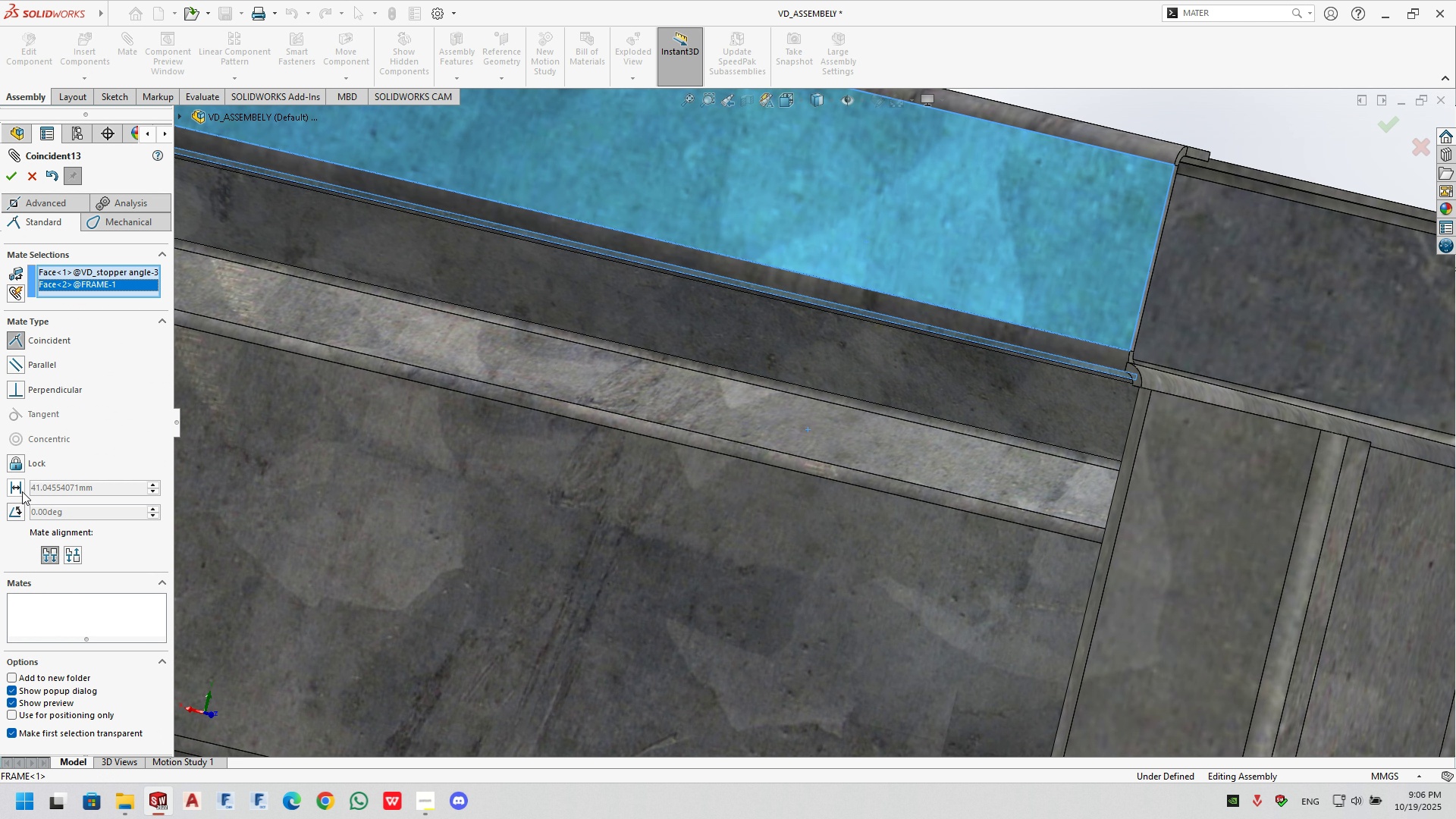 
left_click([15, 485])
 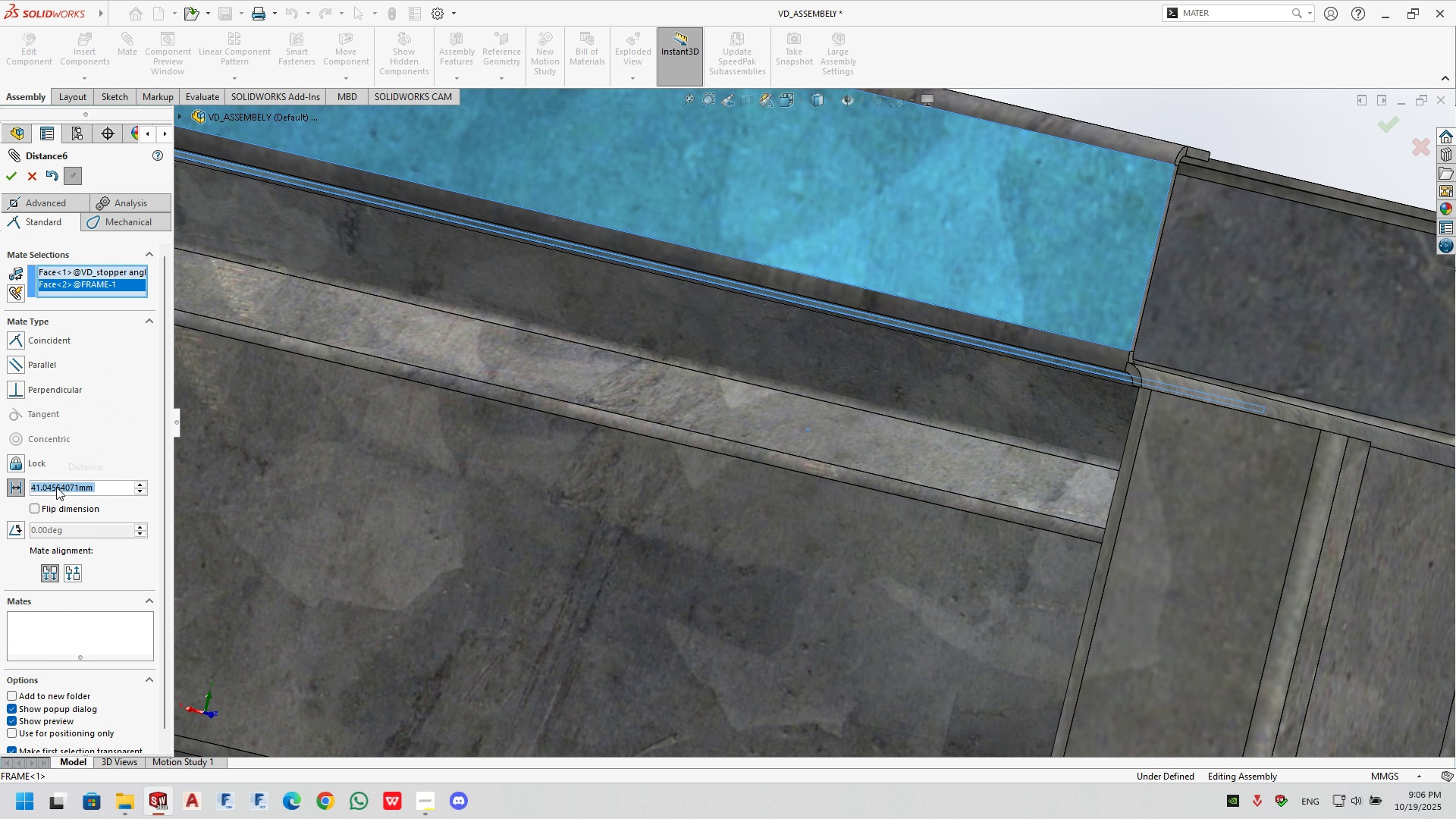 
key(Numpad3)
 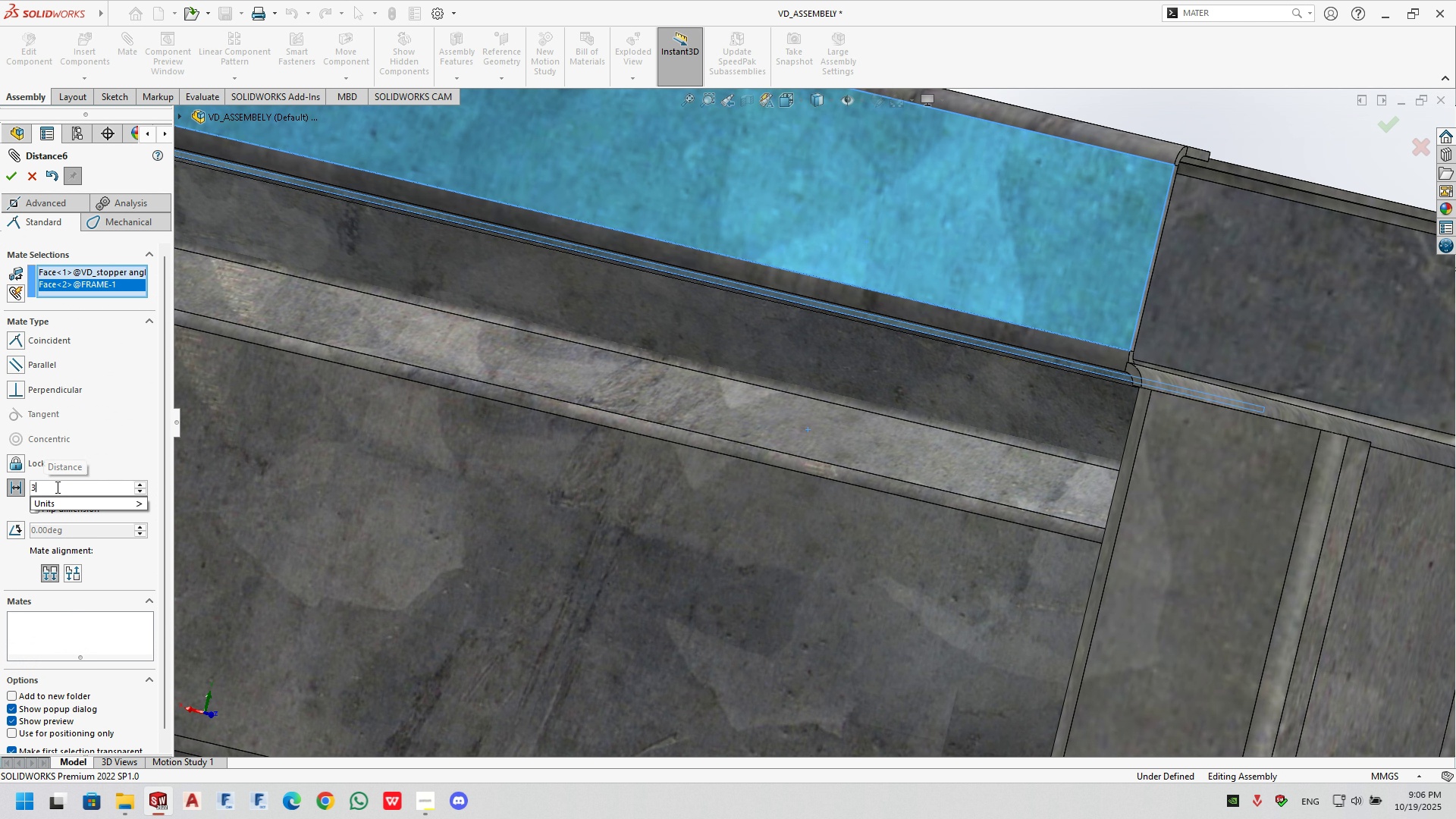 
key(Numpad7)
 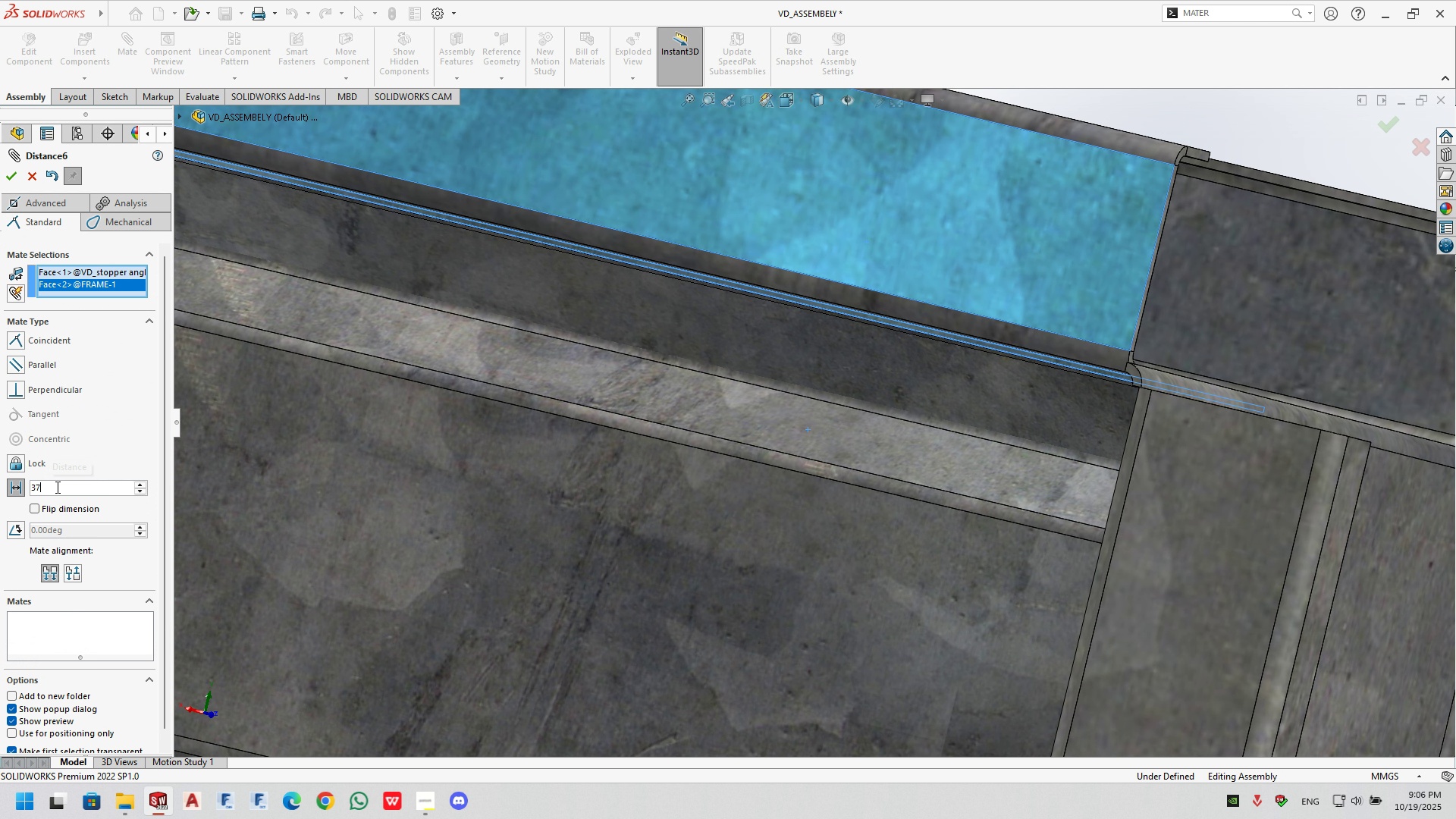 
key(NumpadEnter)
 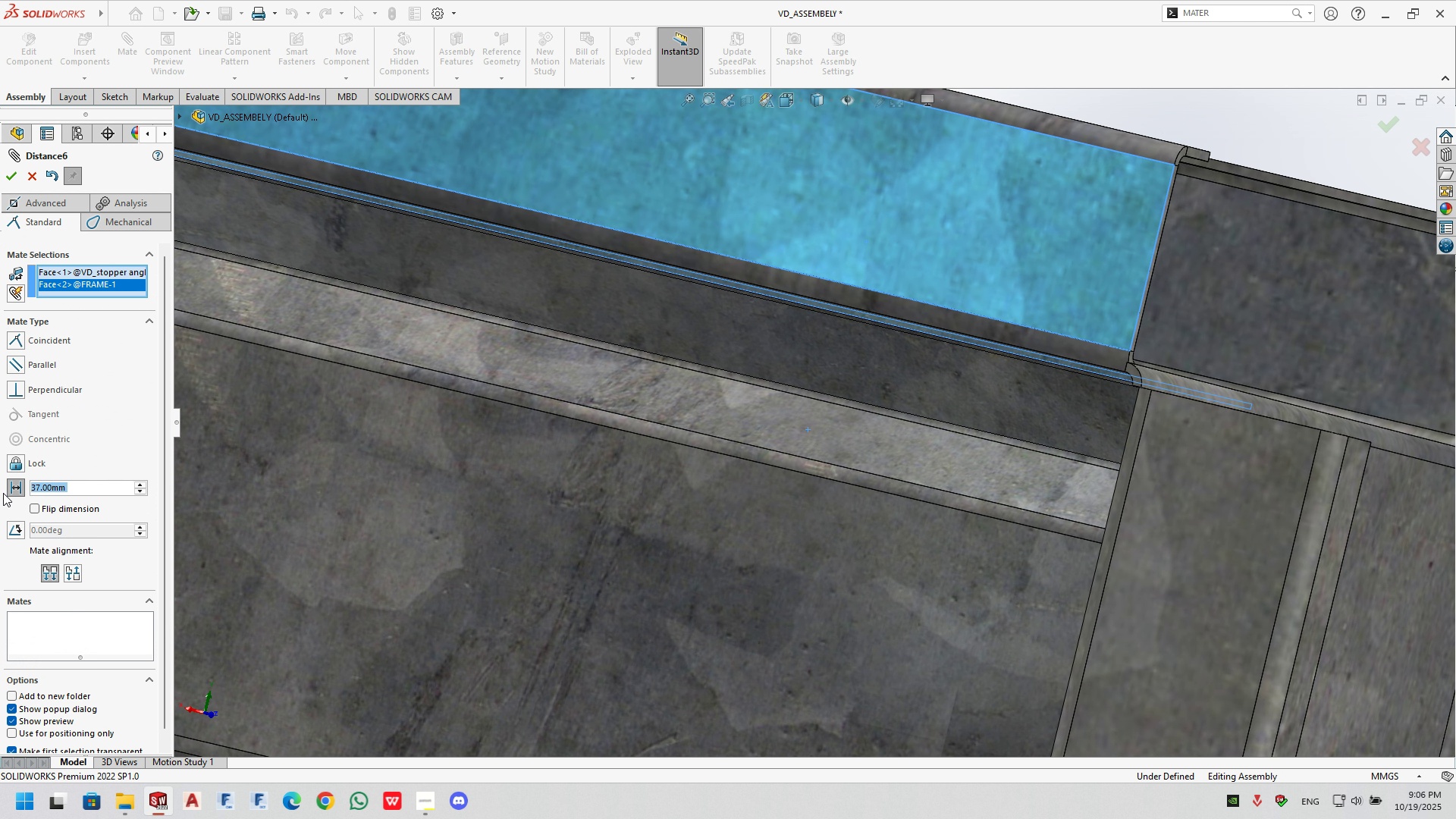 
scroll: coordinate [852, 400], scroll_direction: up, amount: 4.0
 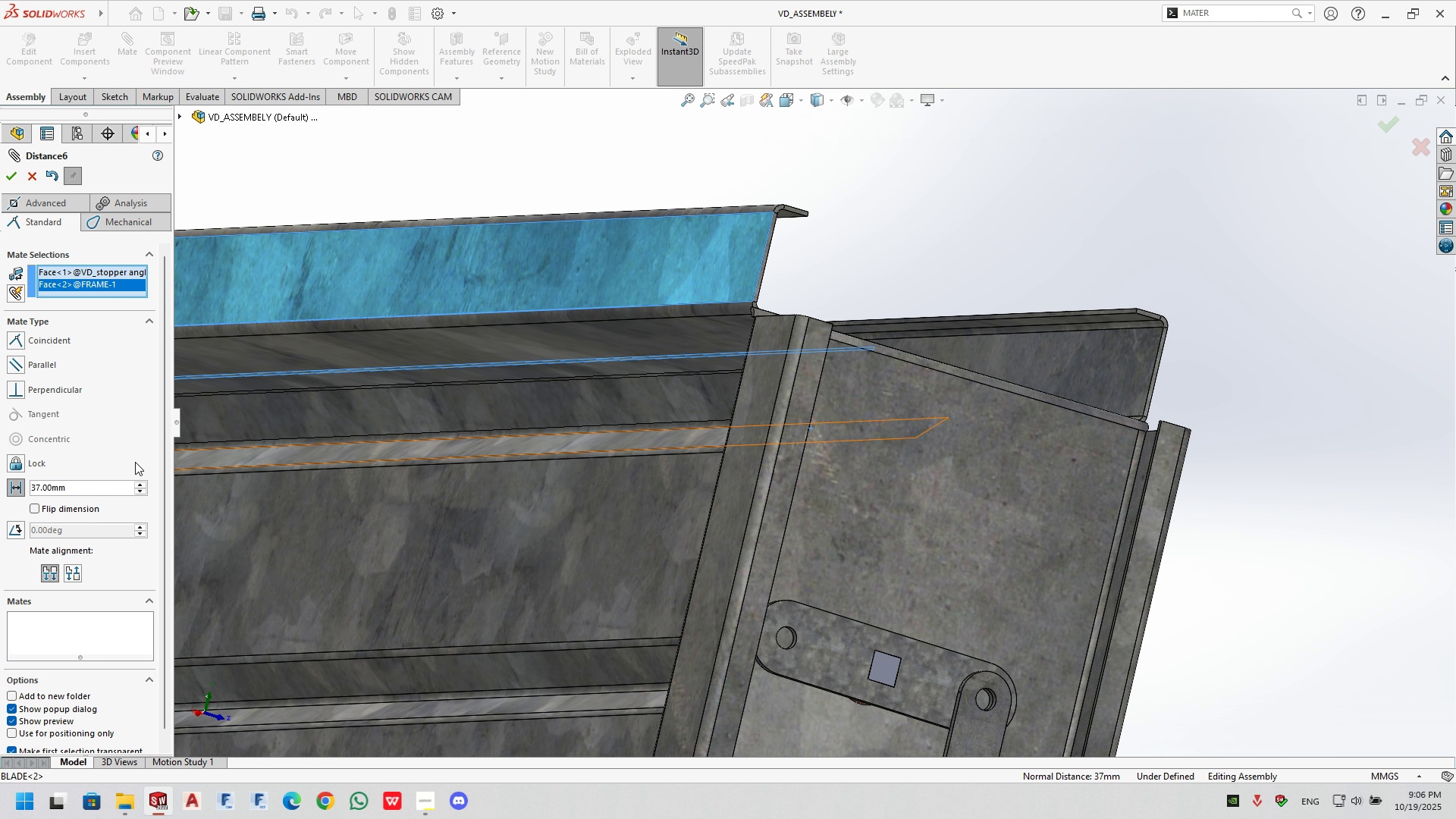 
left_click([54, 487])
 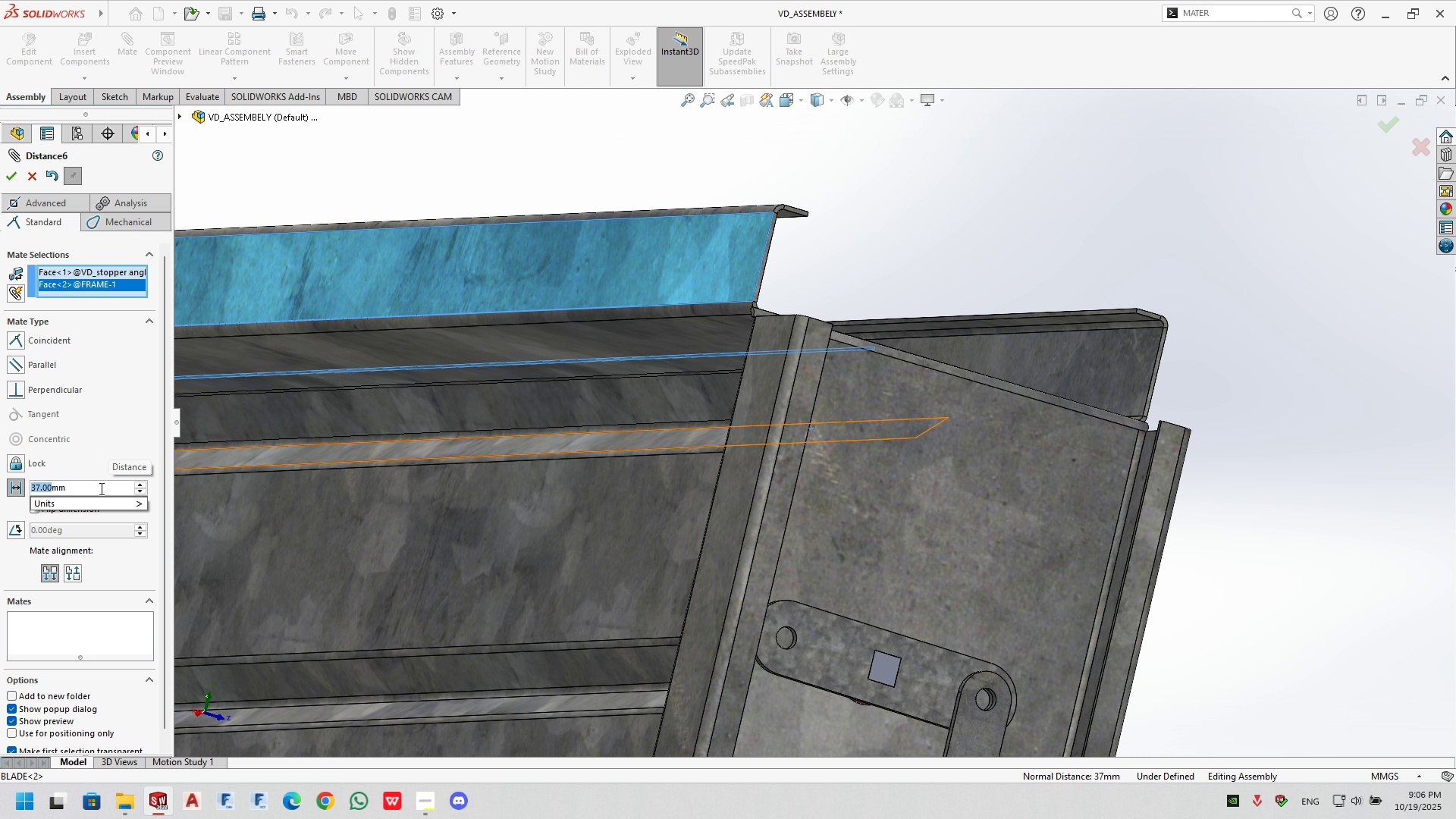 
key(Control+A)
 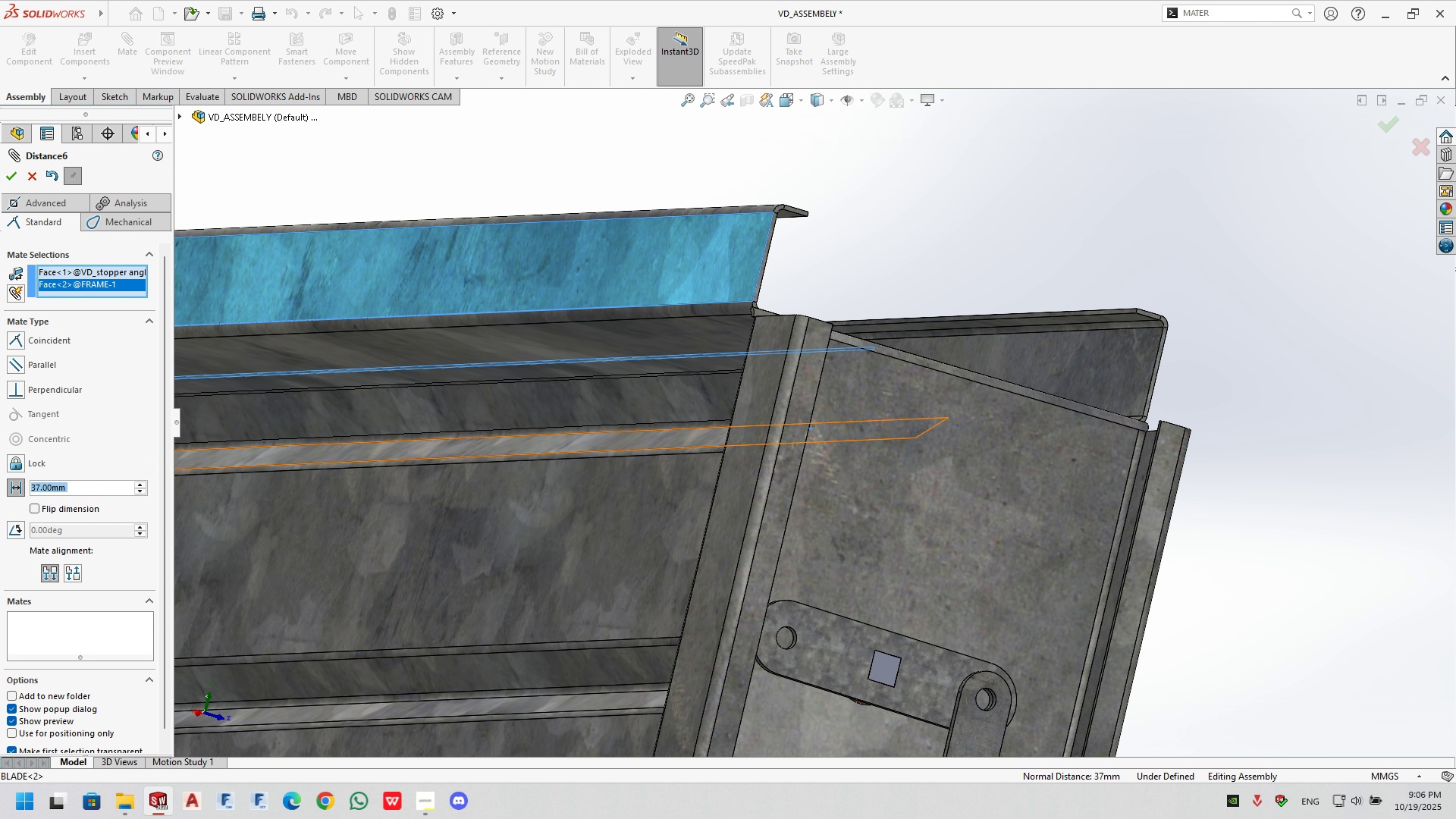 
key(Numpad2)
 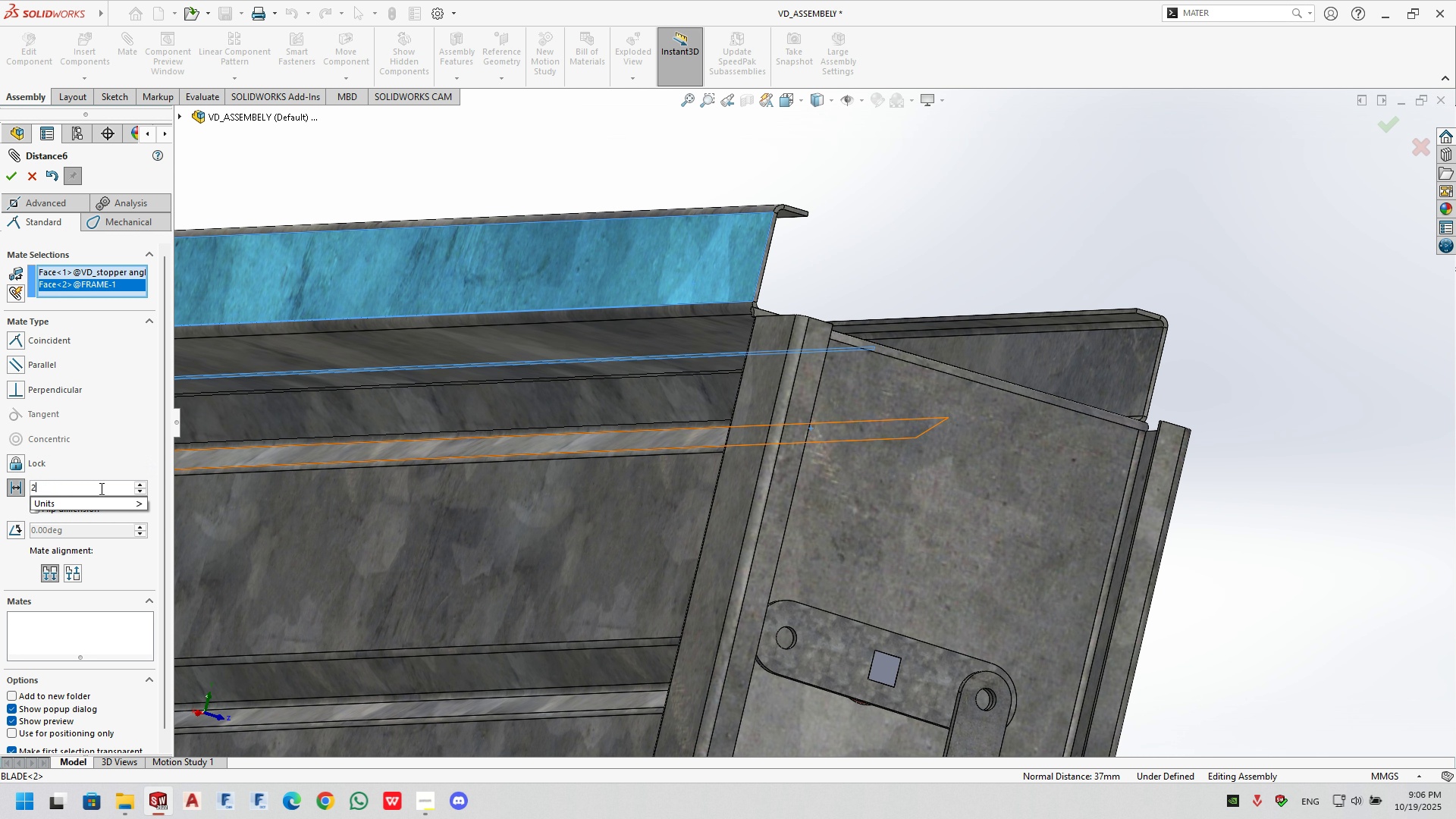 
key(Numpad3)
 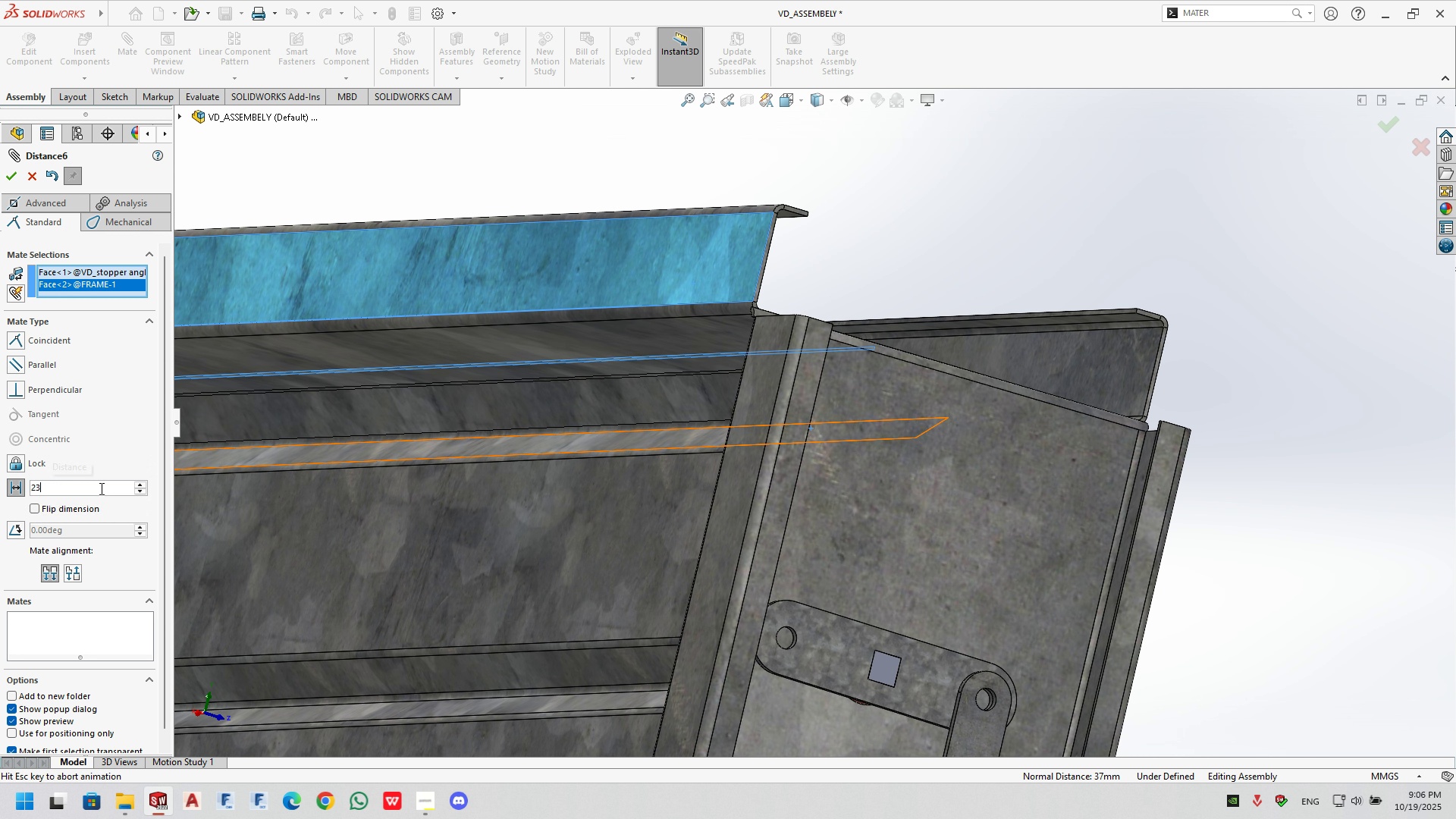 
key(NumpadEnter)
 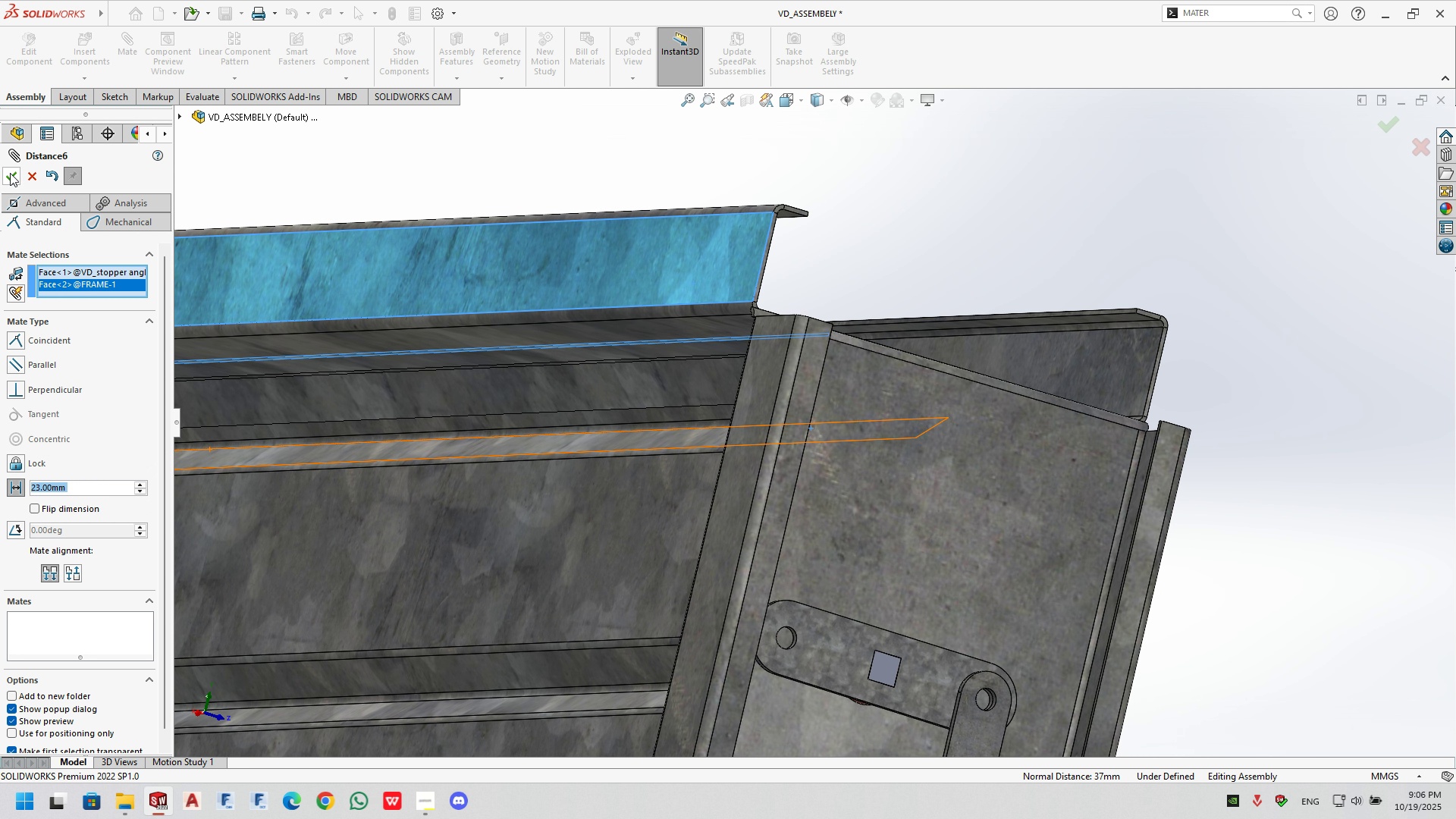 
double_click([8, 173])
 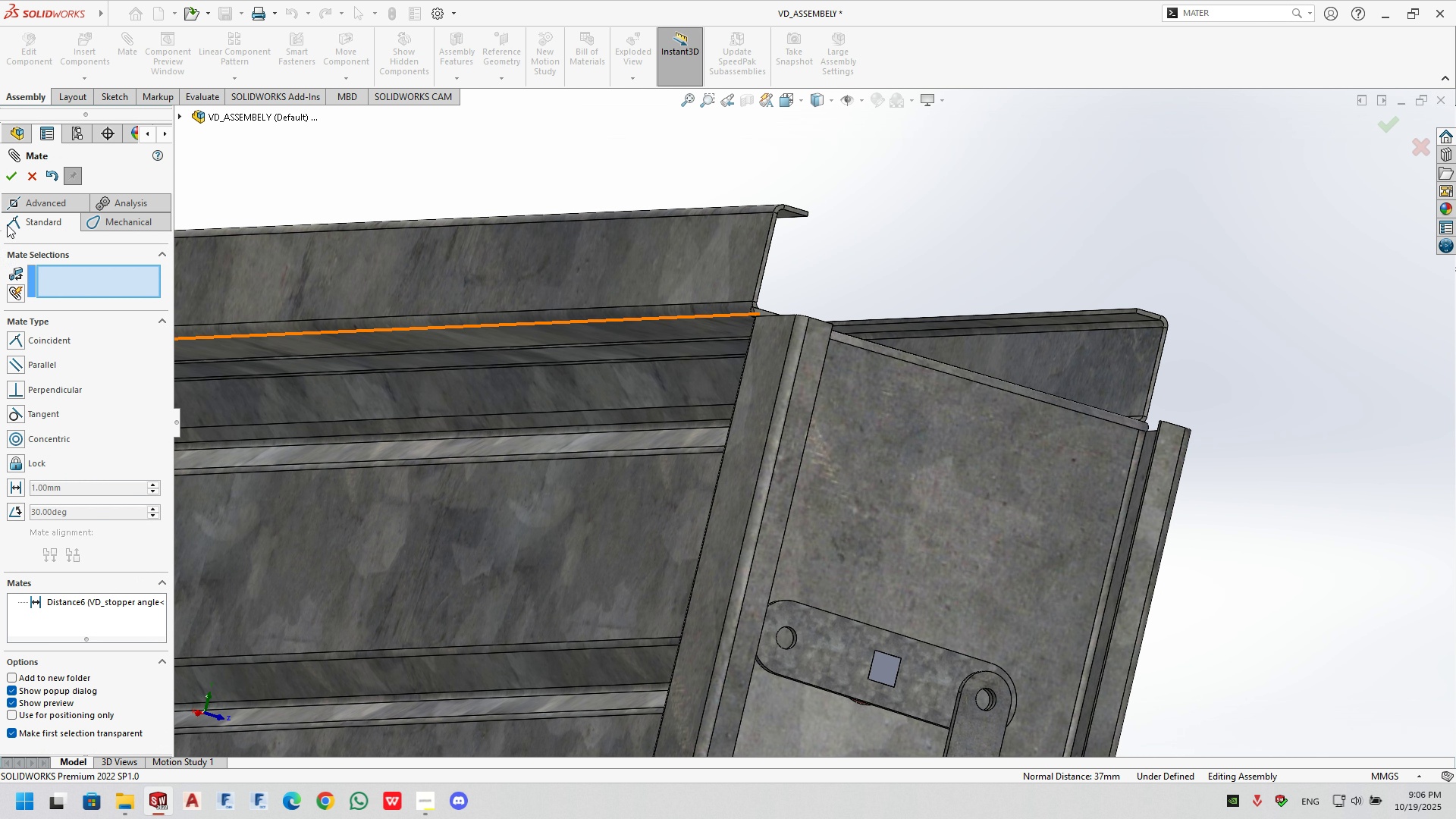 
scroll: coordinate [382, 293], scroll_direction: up, amount: 3.0
 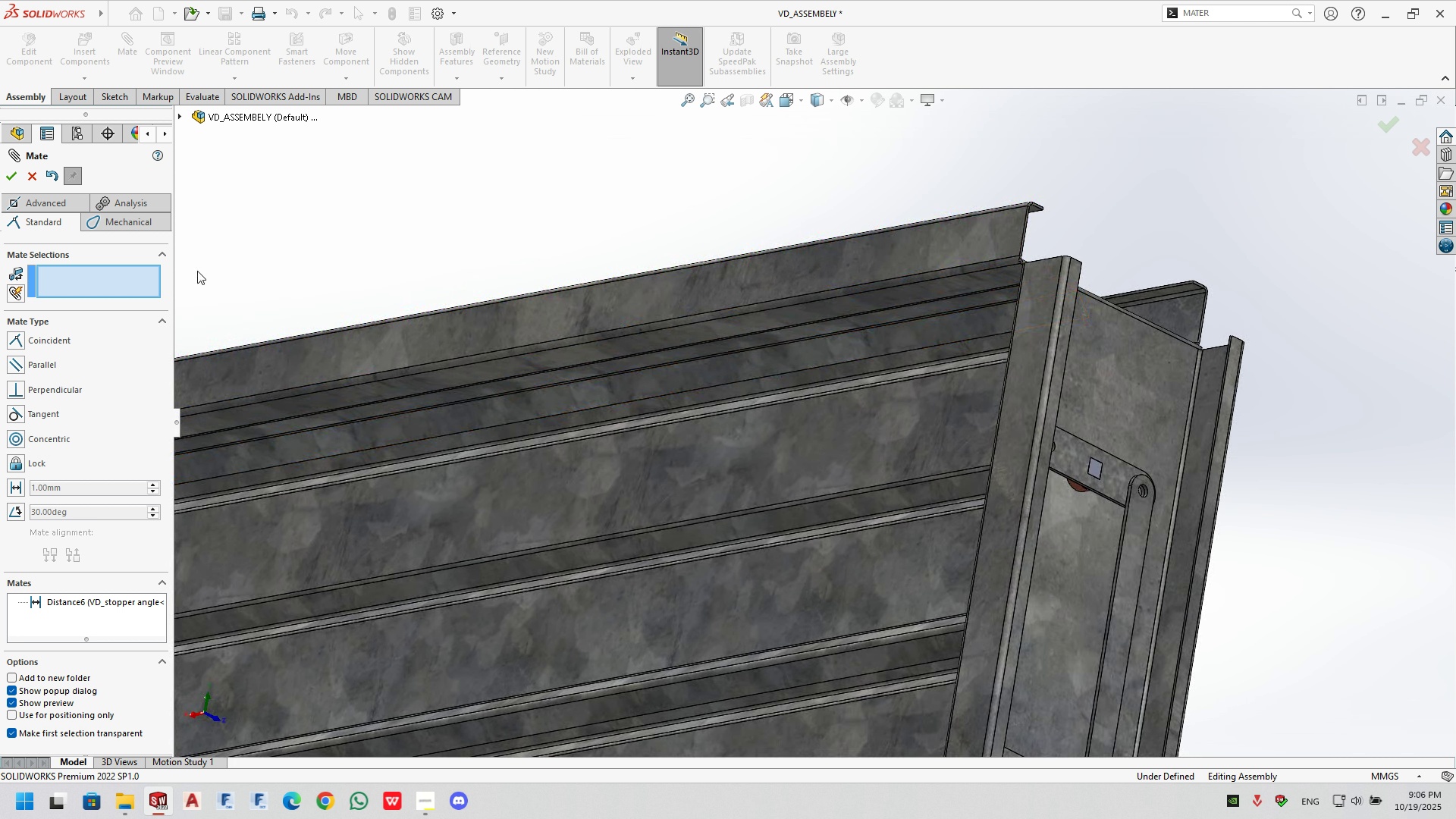 
left_click([11, 181])
 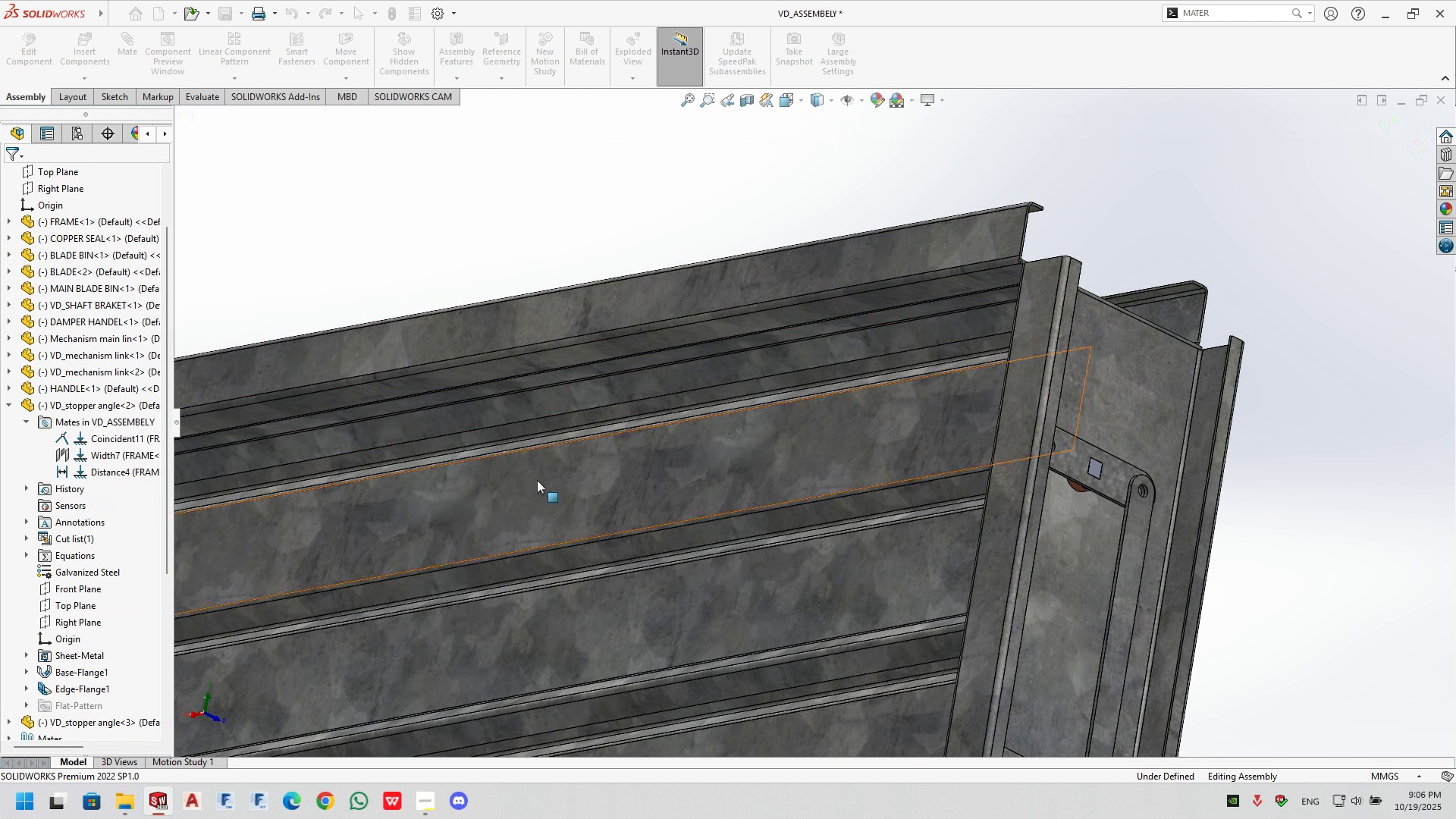 
scroll: coordinate [817, 673], scroll_direction: up, amount: 10.0
 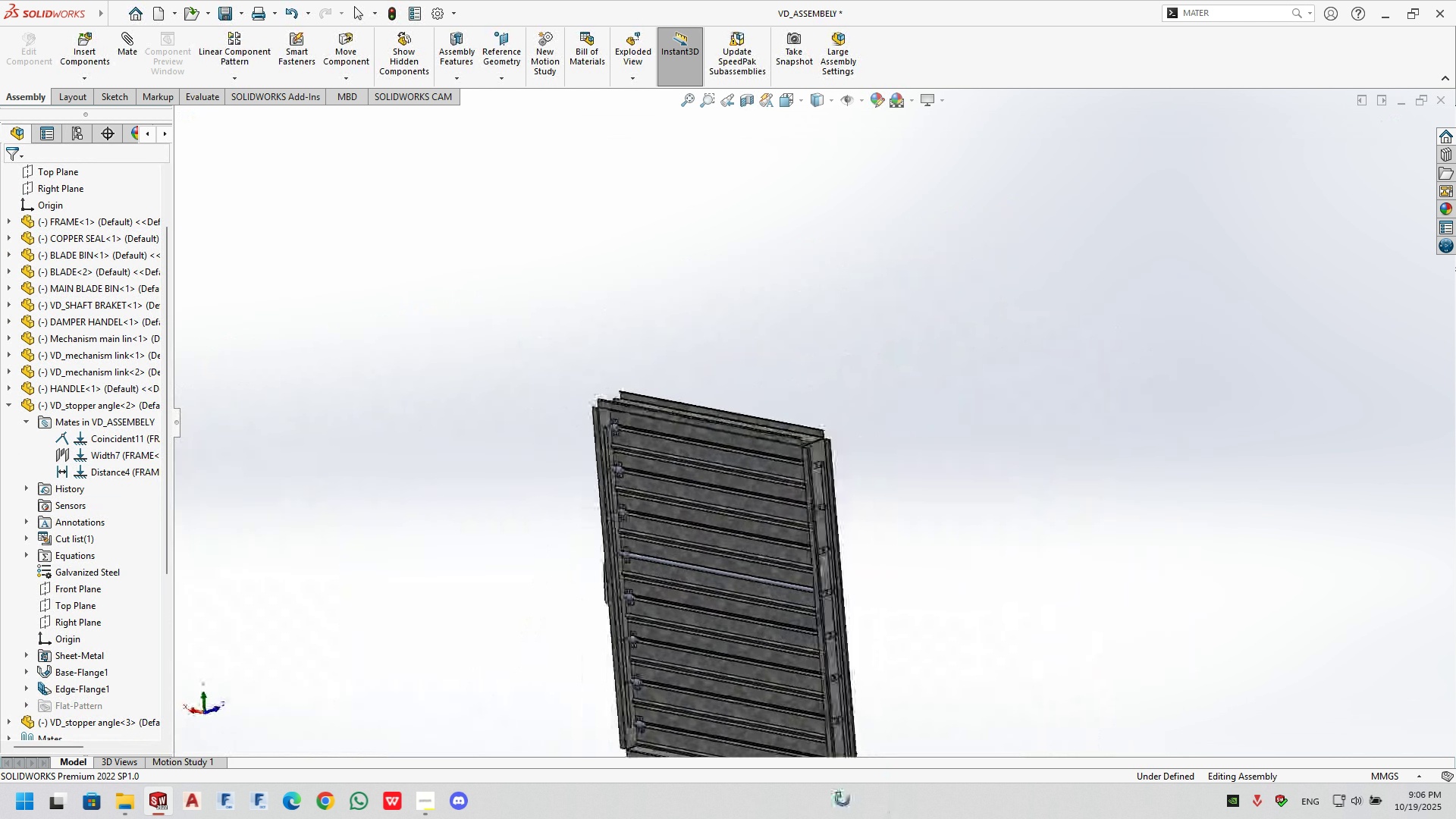 
key(Control+ControlLeft)
 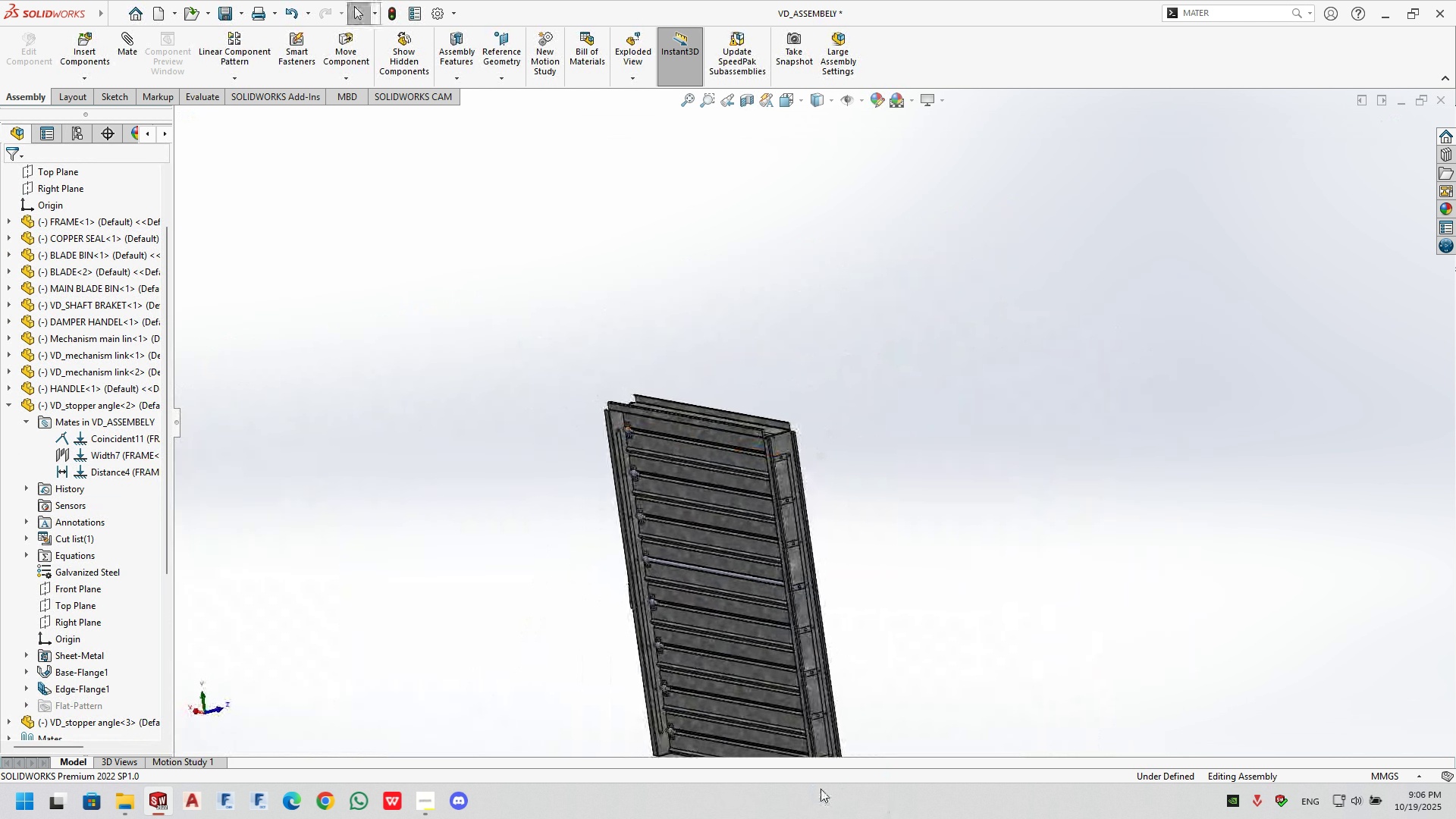 
key(Control+S)
 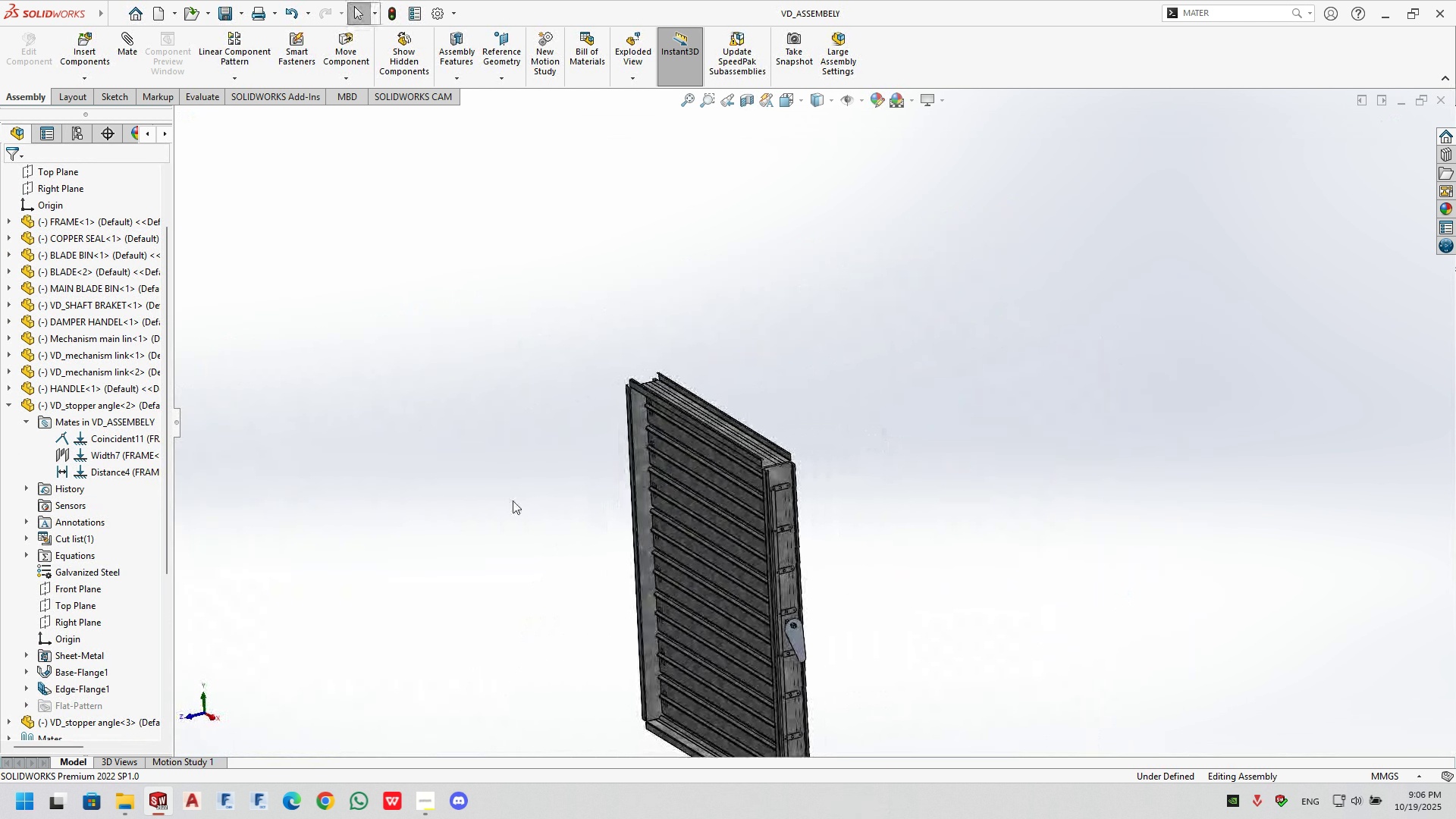 
left_click([418, 802])